 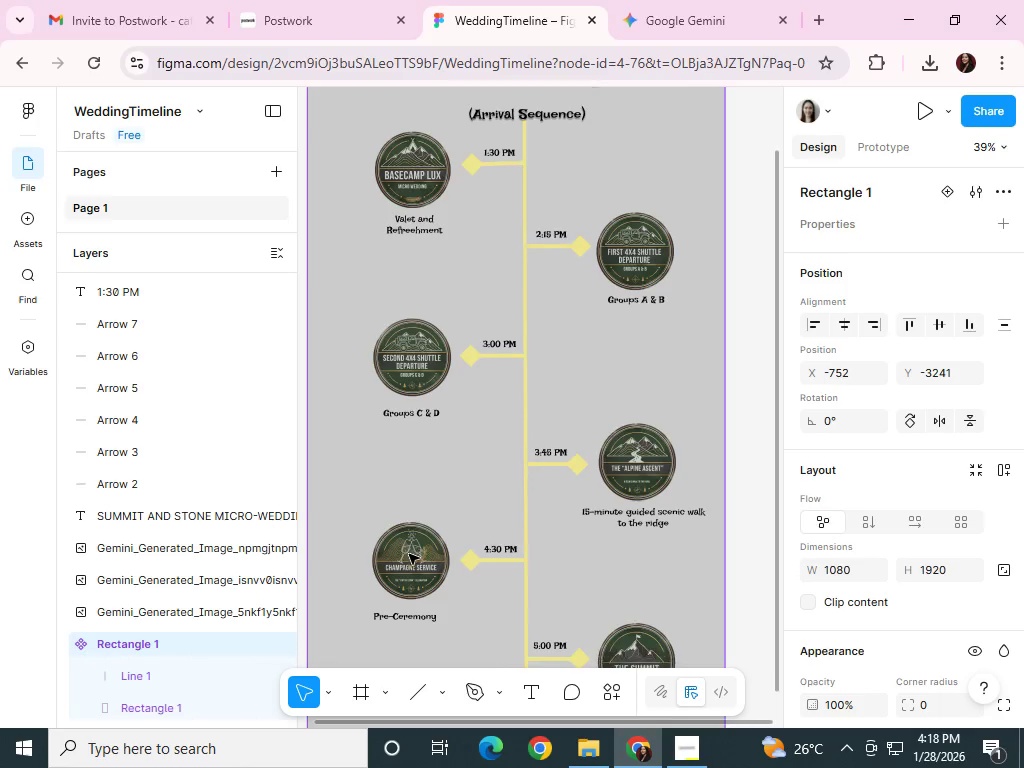 
left_click([208, 547])
 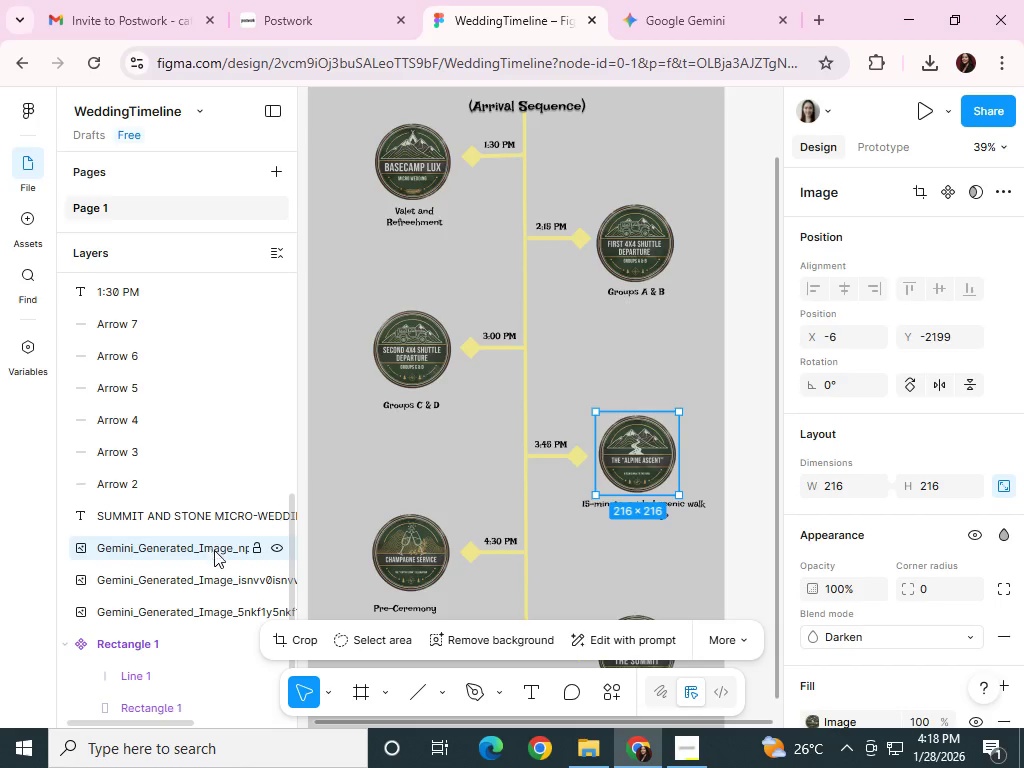 
scroll: coordinate [214, 550], scroll_direction: up, amount: 10.0
 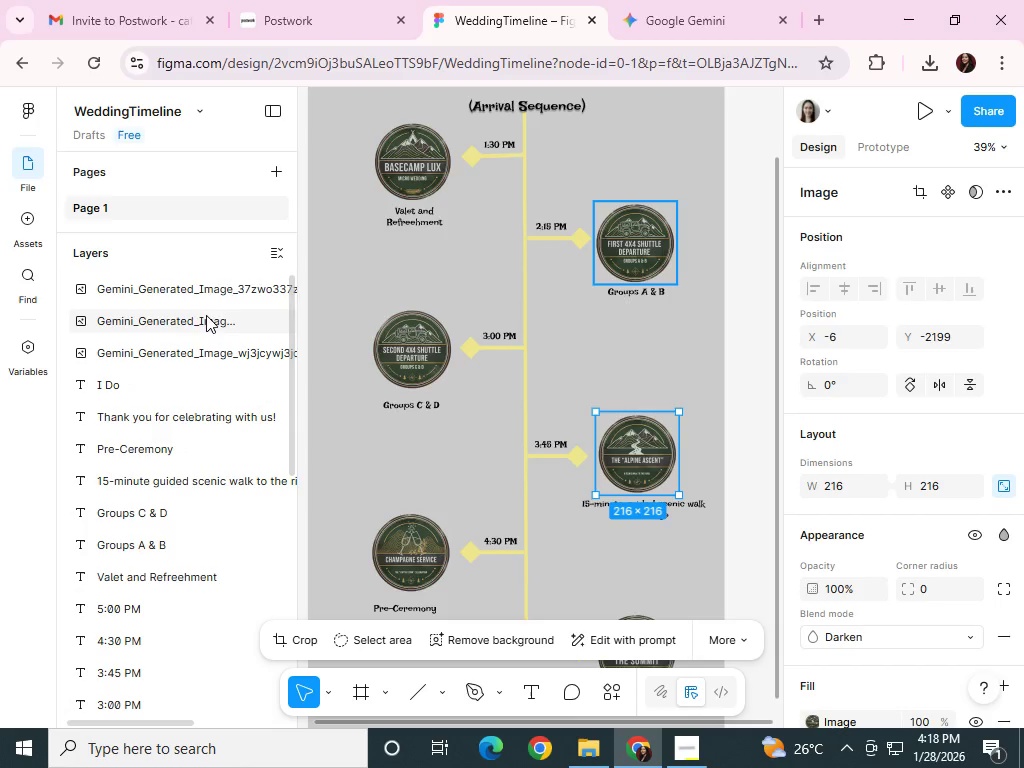 
left_click([206, 287])
 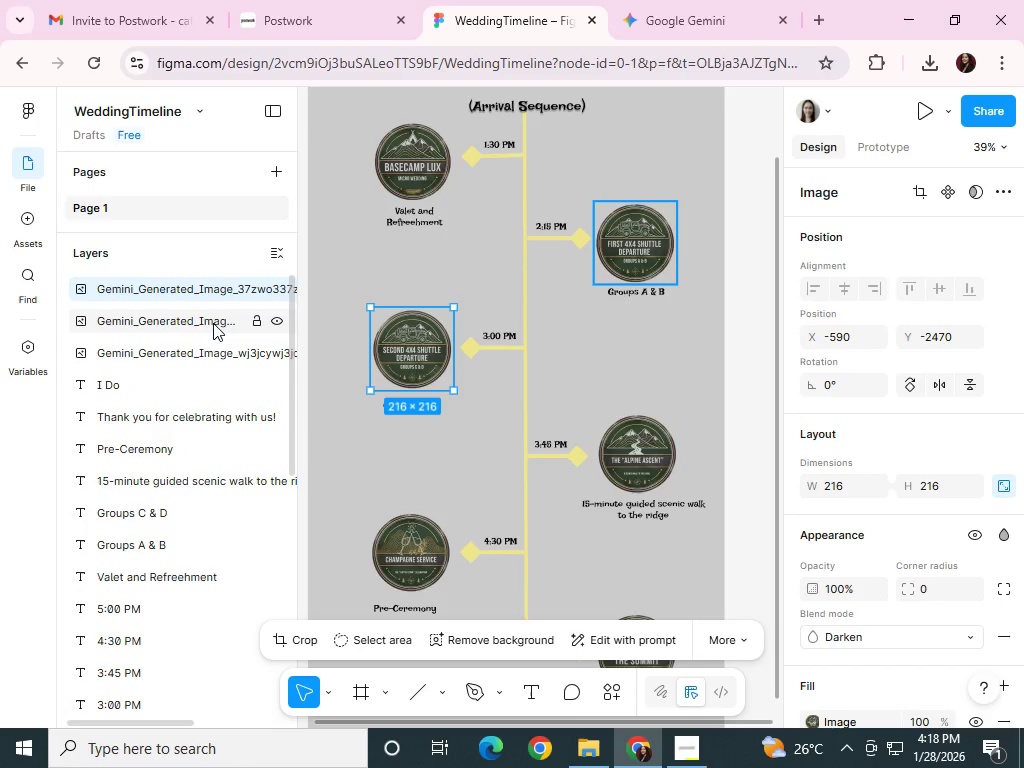 
left_click([215, 323])
 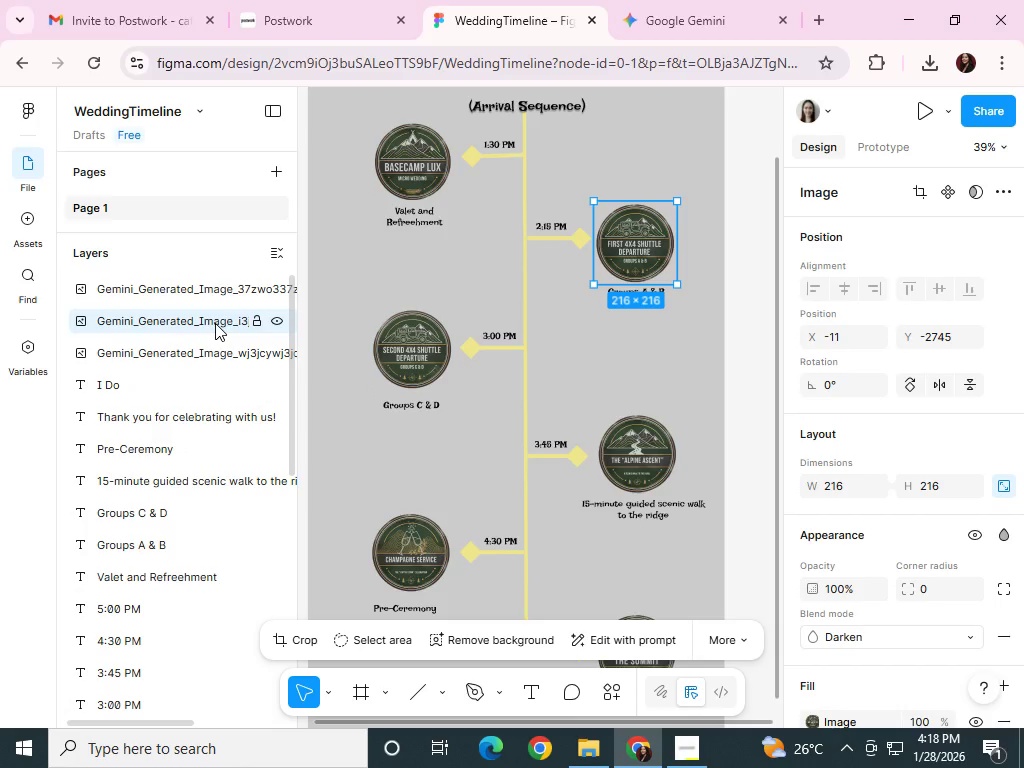 
scroll: coordinate [215, 324], scroll_direction: up, amount: 2.0
 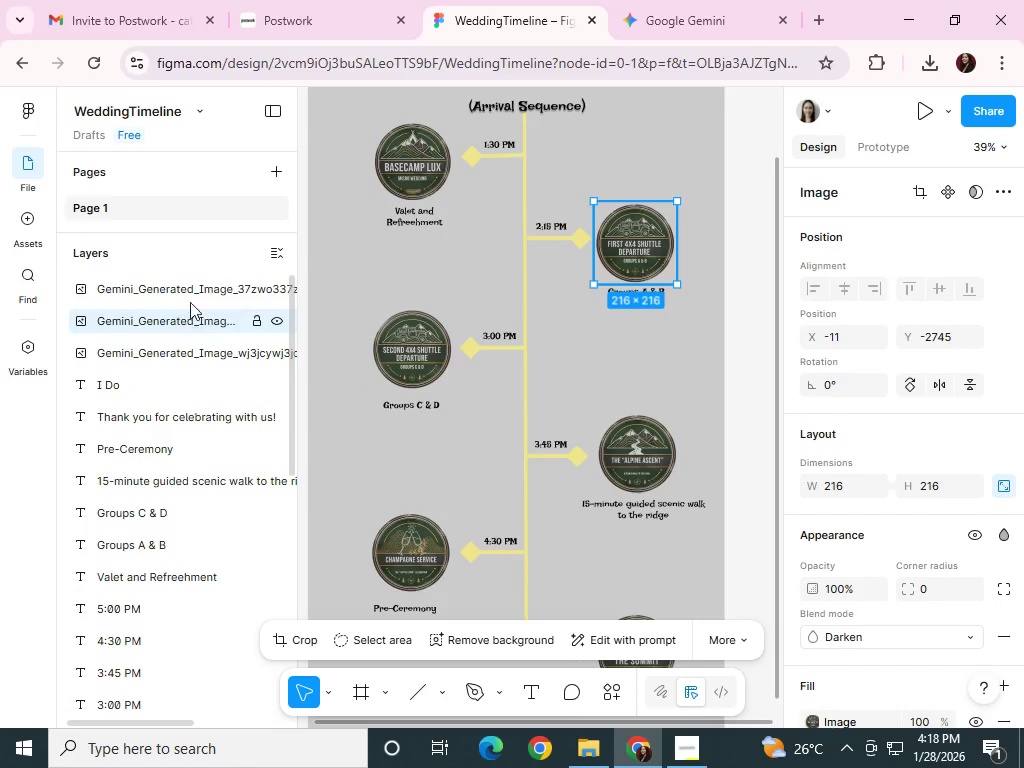 
left_click_drag(start_coordinate=[195, 281], to_coordinate=[200, 291])
 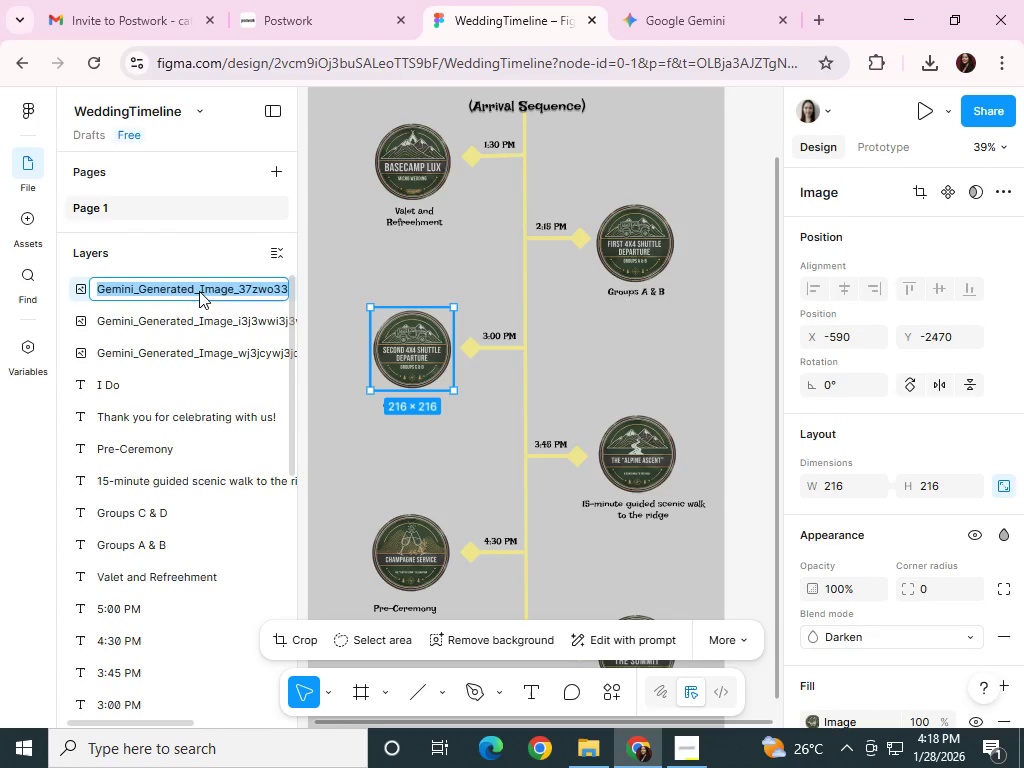 
key(4)
 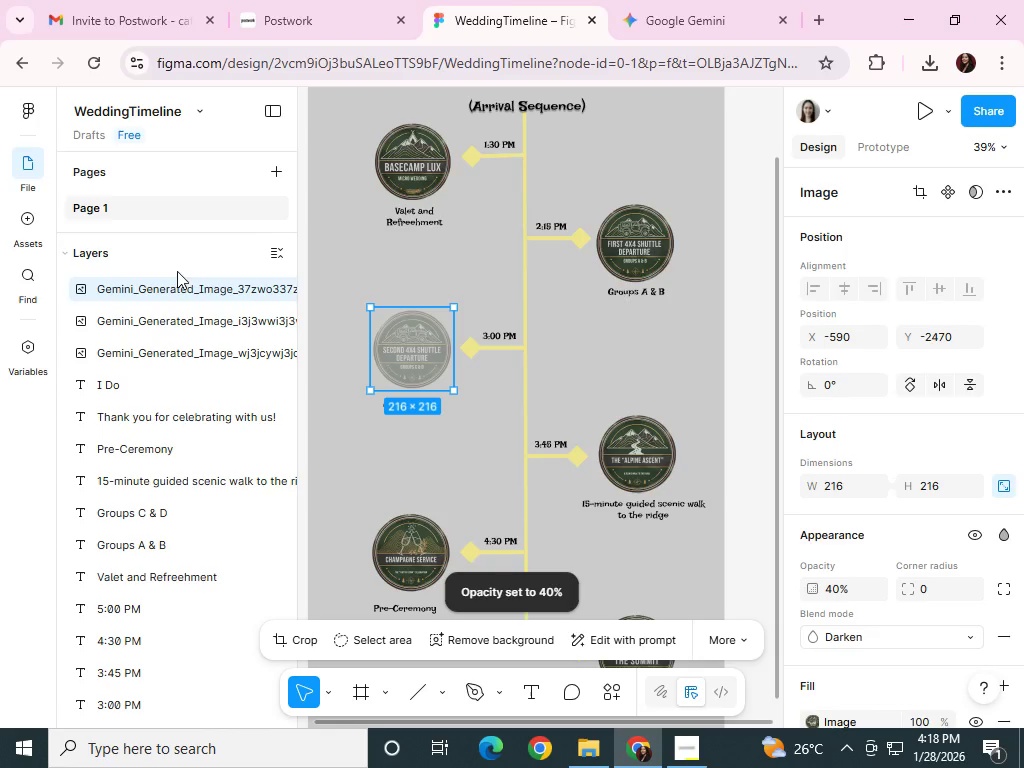 
key(Control+Z)
 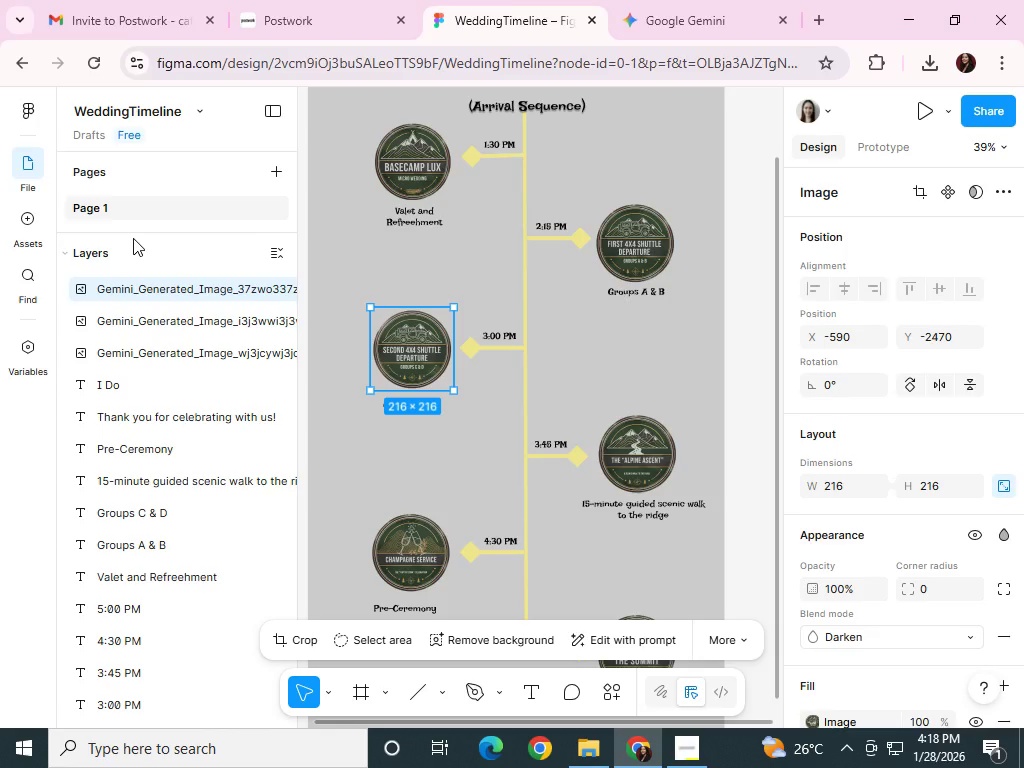 
double_click([199, 291])
 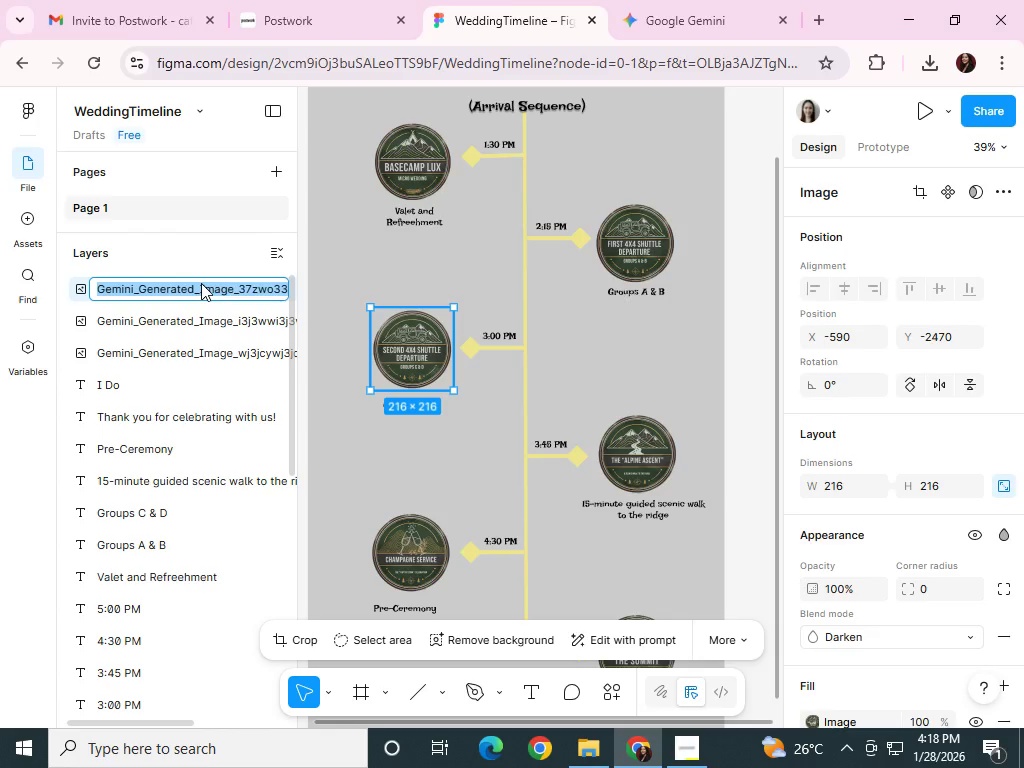 
type(4x4 s)
key(Backspace)
key(Backspace)
key(Backspace)
key(Backspace)
key(Backspace)
type(2nd shuttle)
 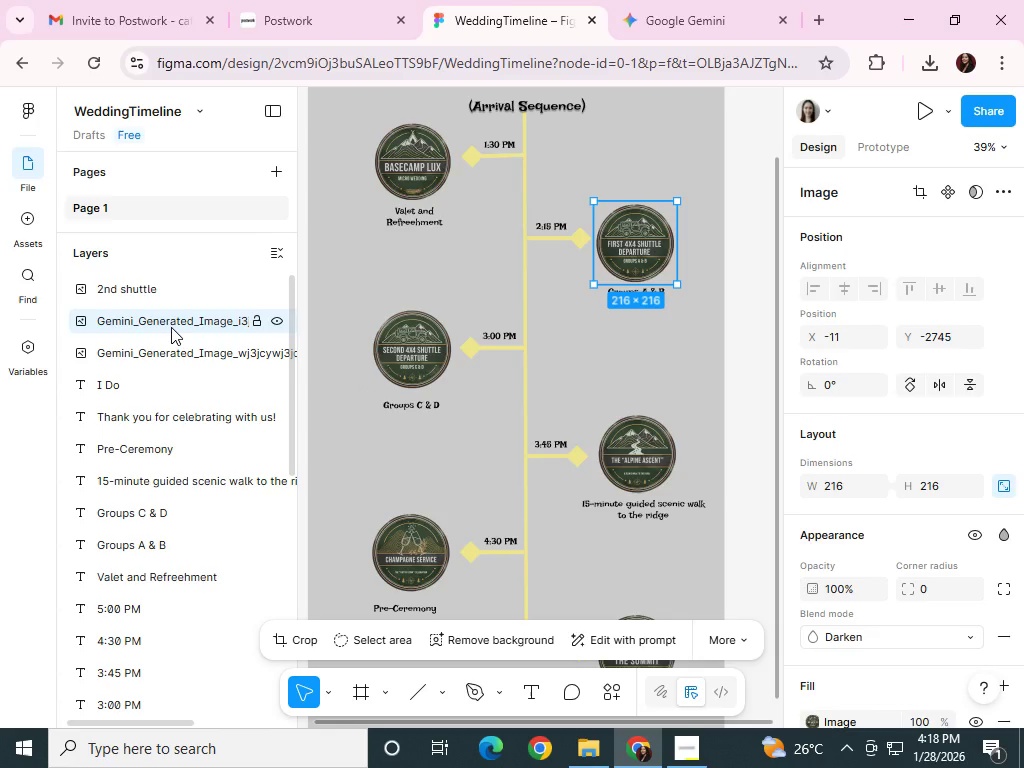 
double_click([171, 327])
 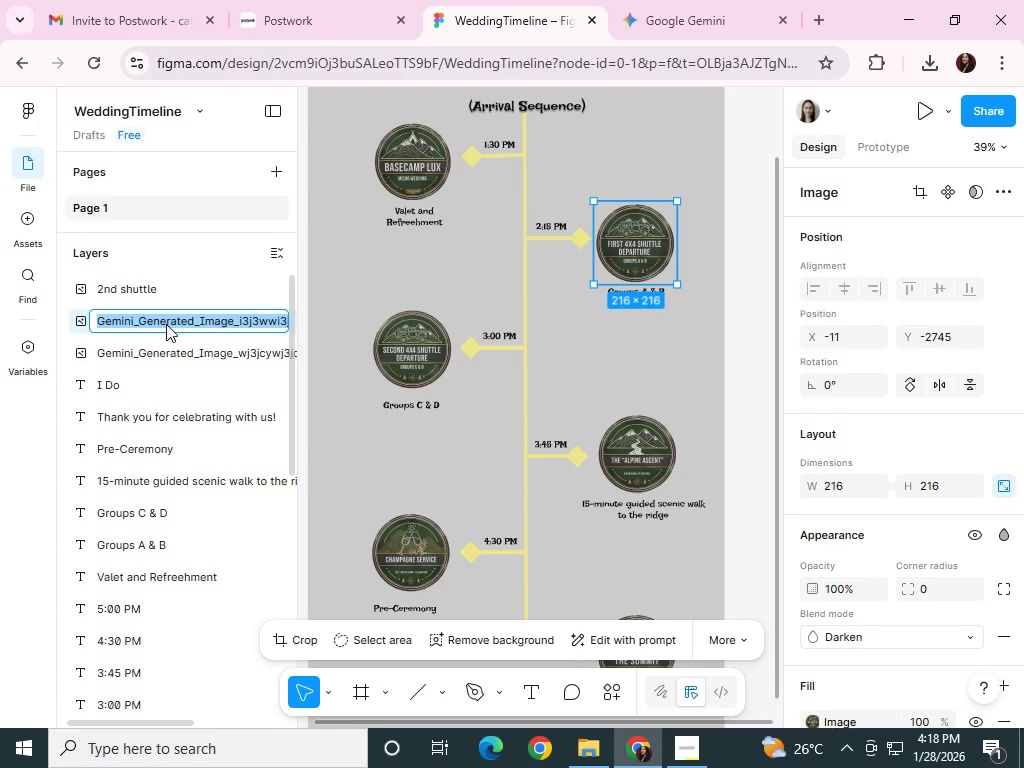 
type(1st shuttle)
 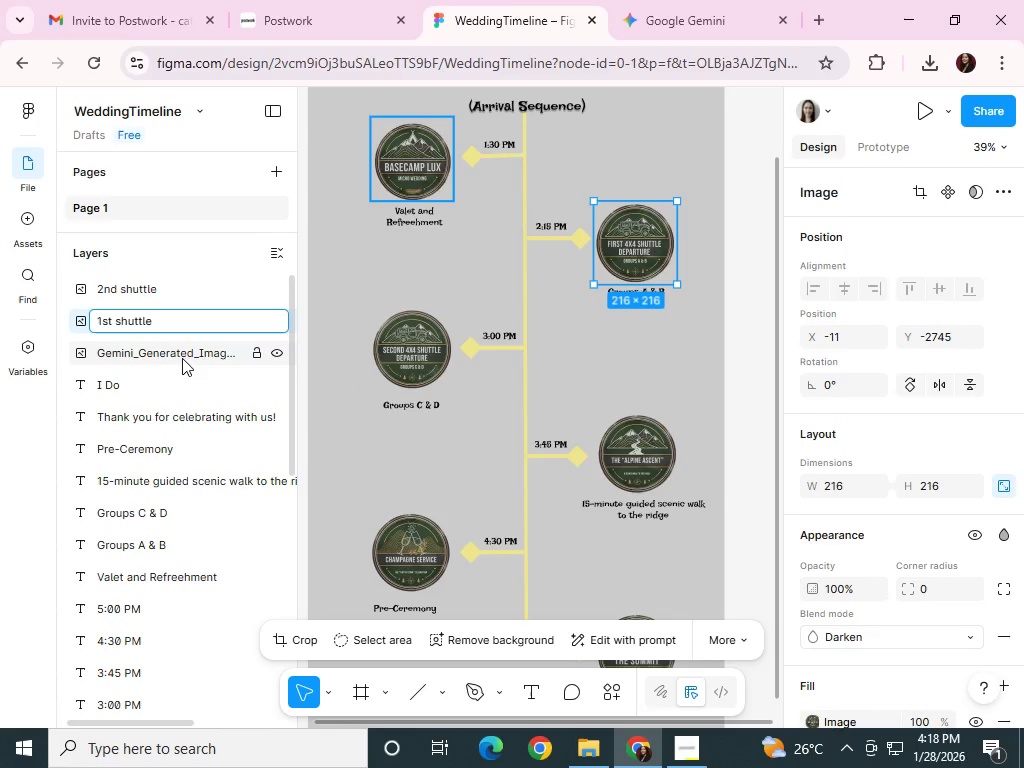 
double_click([183, 359])
 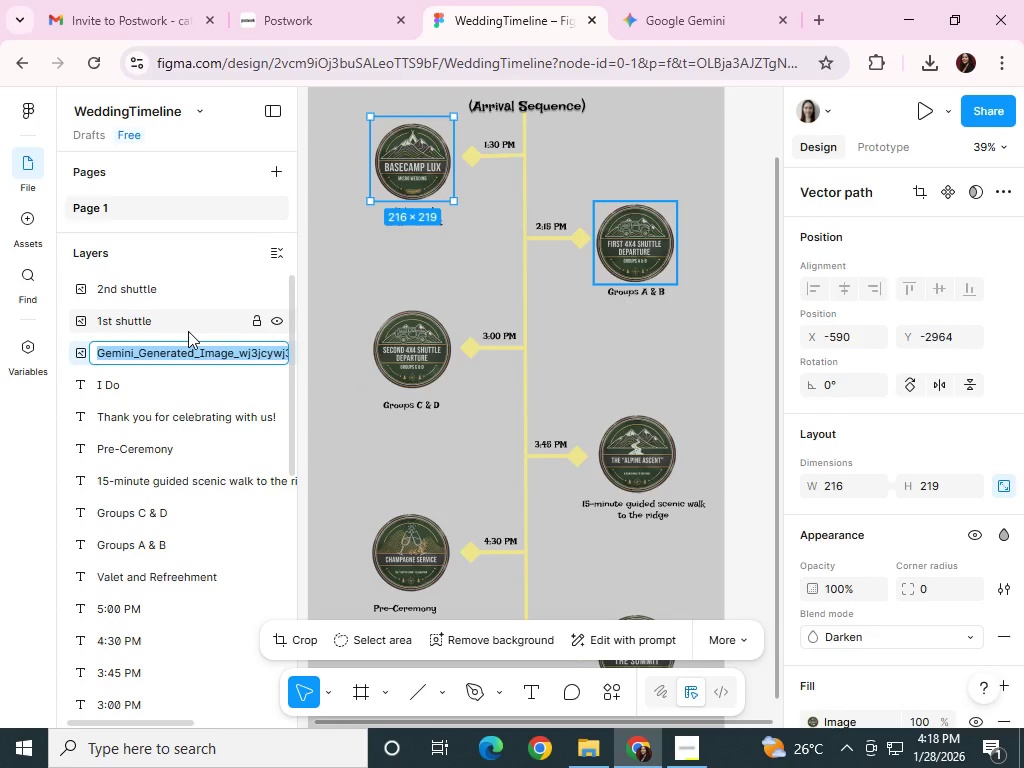 
type(basecamp)
 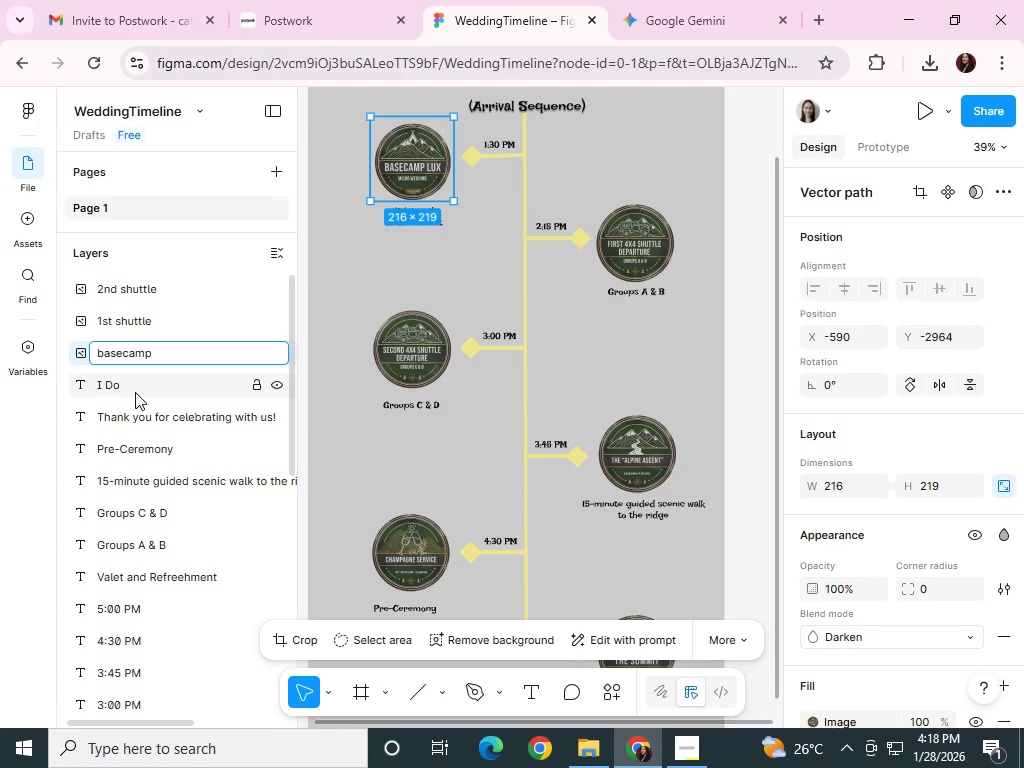 
left_click([129, 390])
 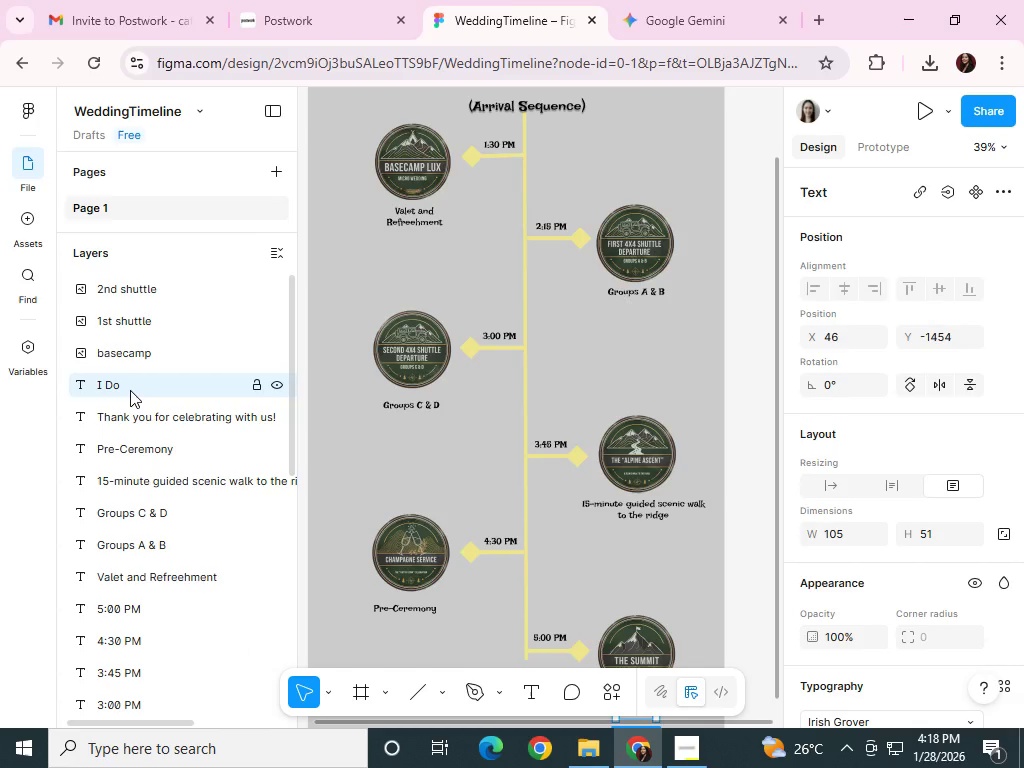 
scroll: coordinate [132, 390], scroll_direction: down, amount: 1.0
 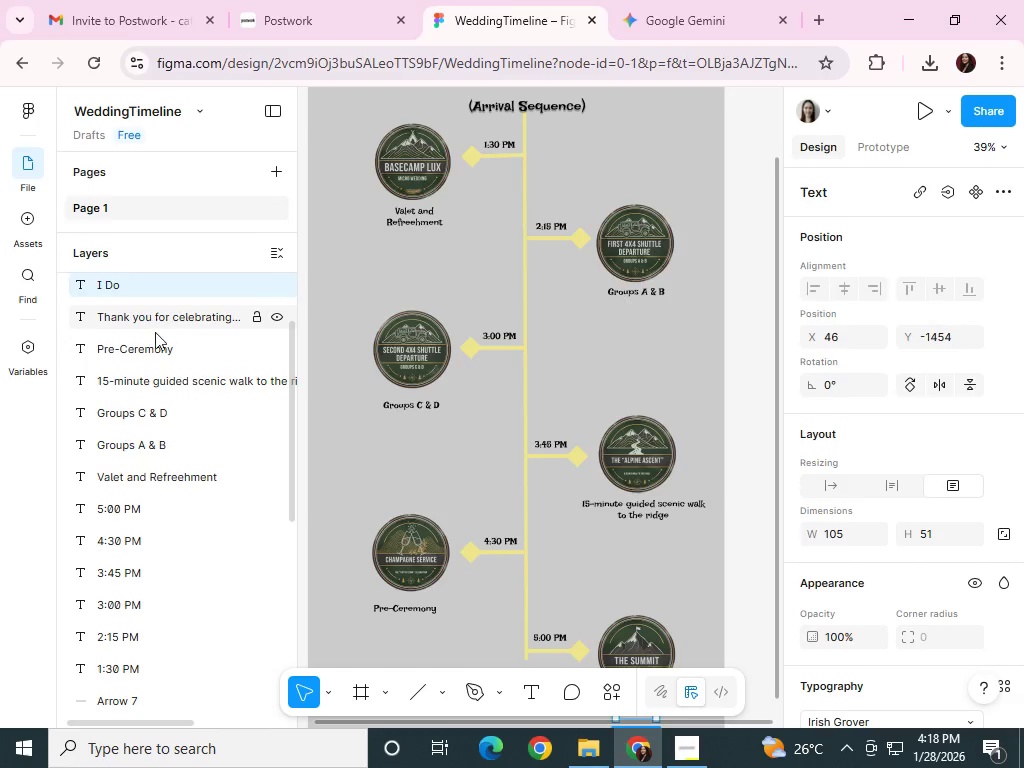 
left_click([154, 346])
 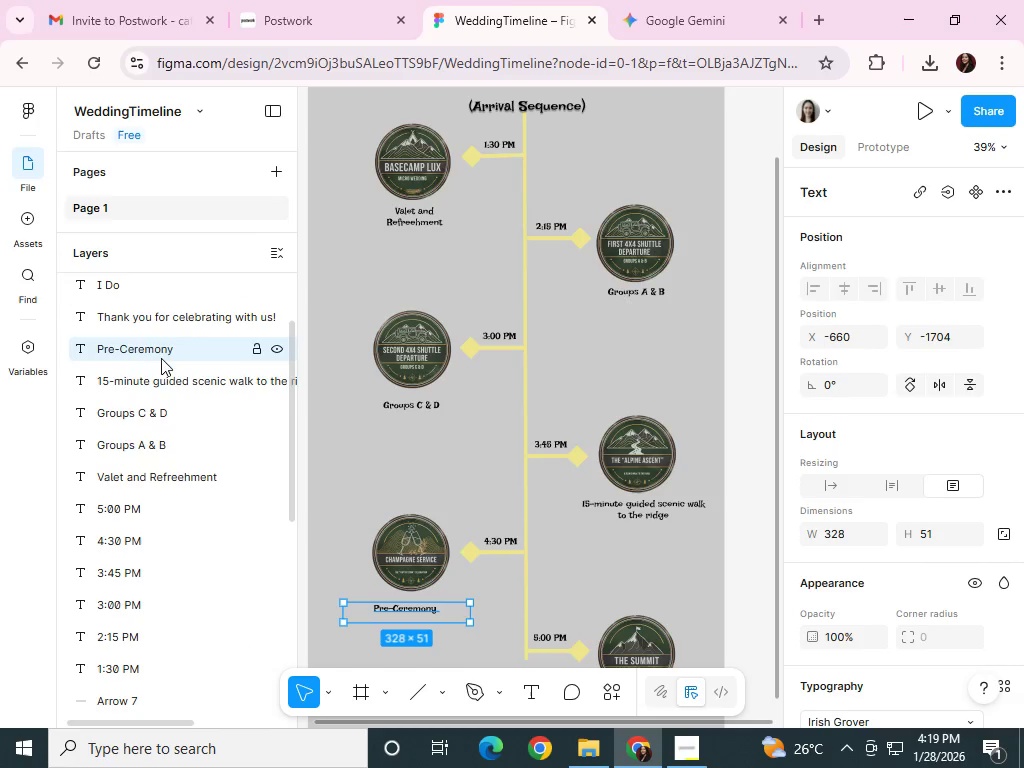 
left_click([168, 375])
 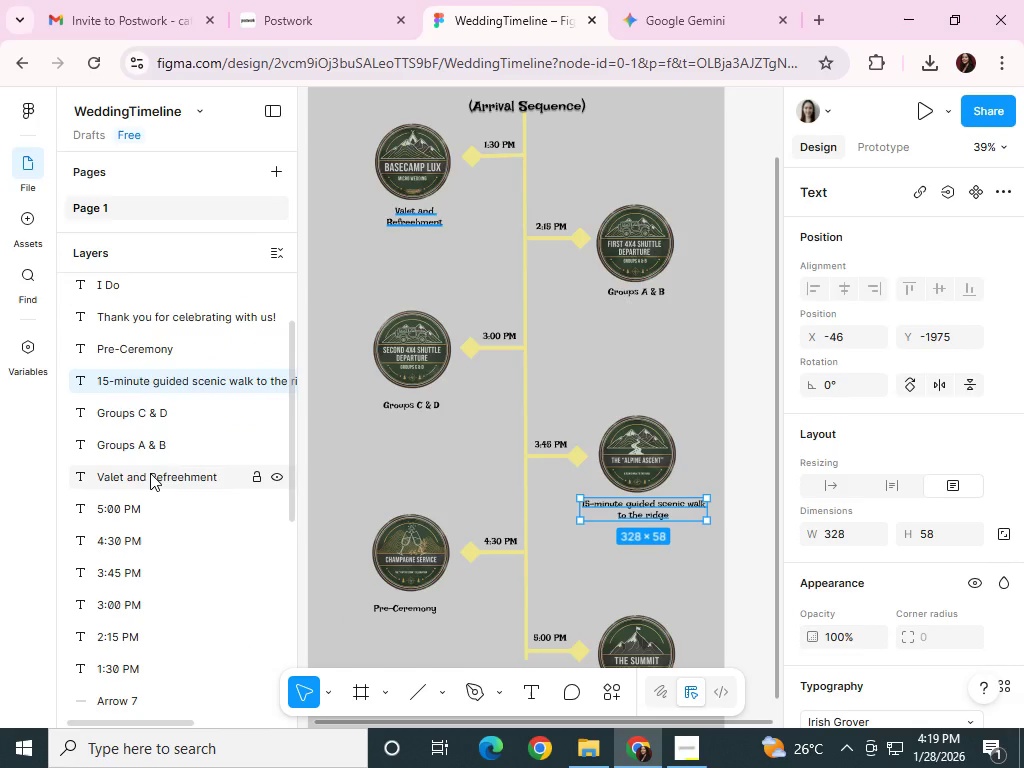 
scroll: coordinate [157, 484], scroll_direction: down, amount: 5.0
 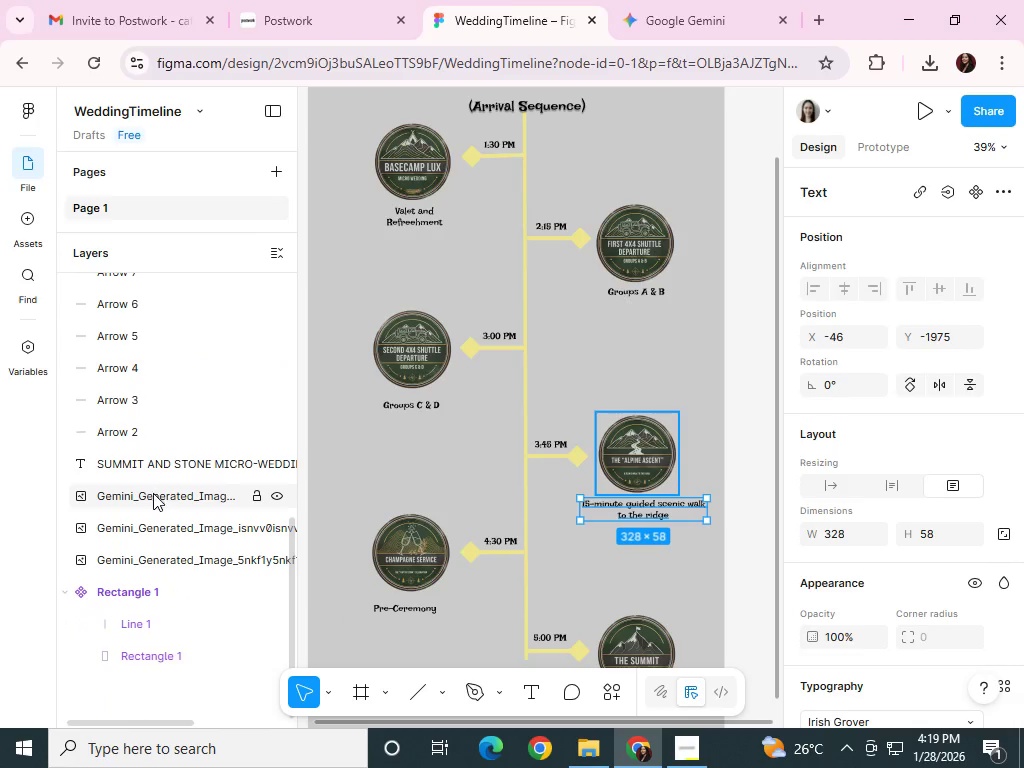 
left_click([153, 493])
 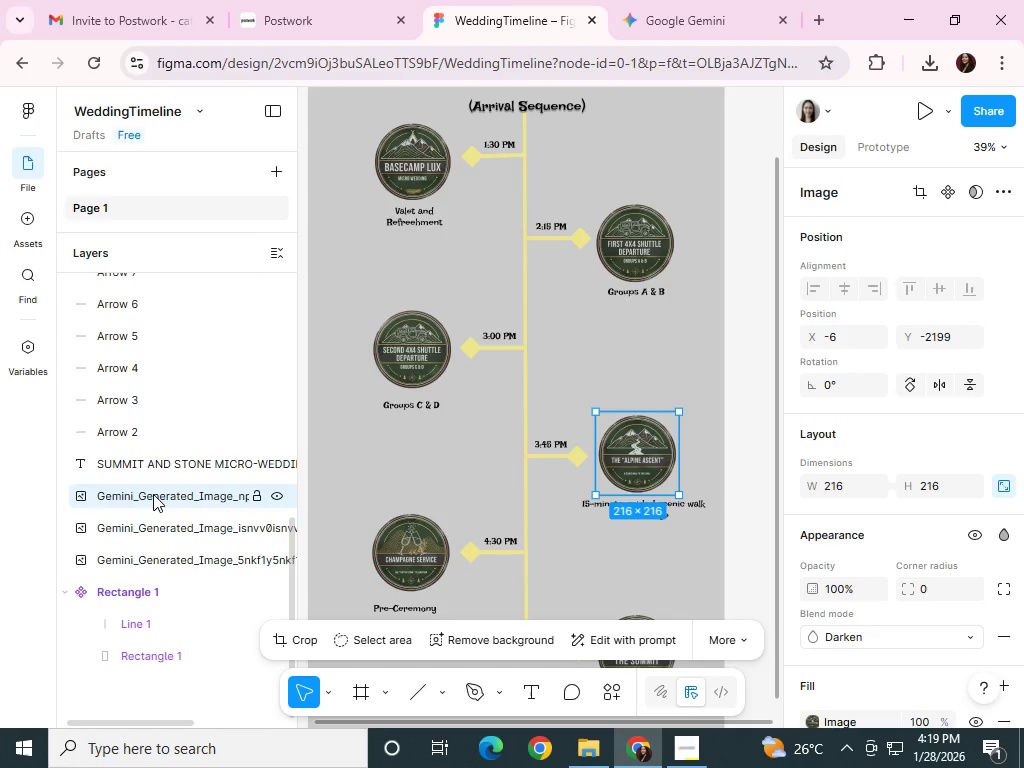 
double_click([153, 494])
 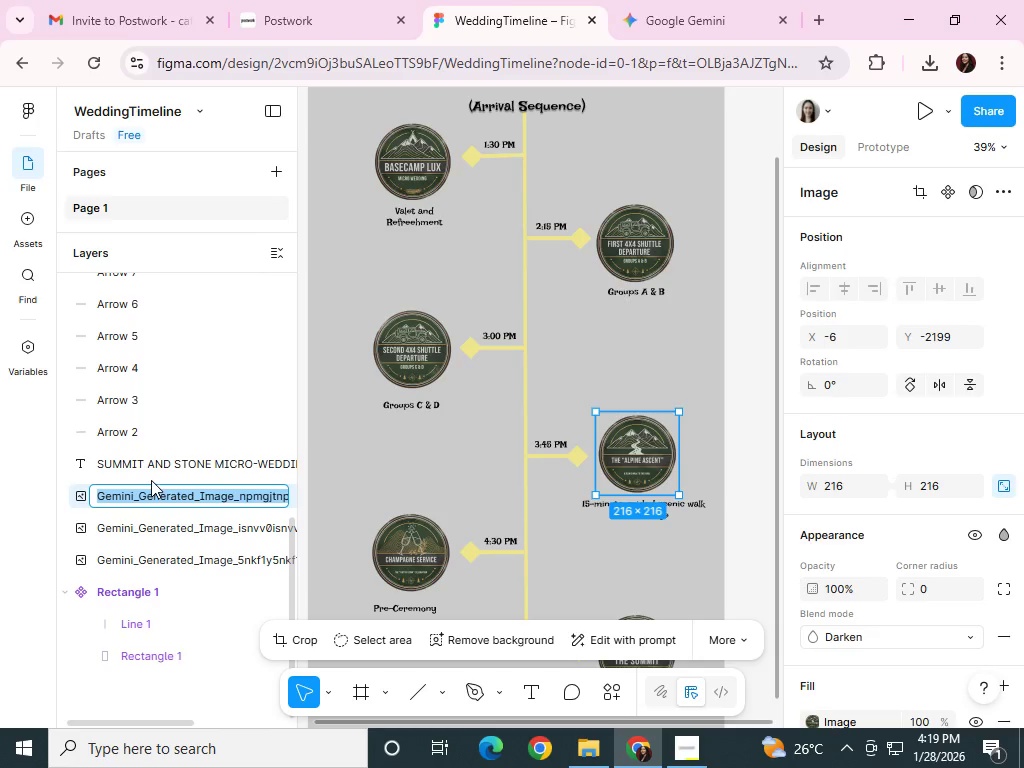 
type(alpineas)
key(Backspace)
key(Backspace)
type( ascent)
 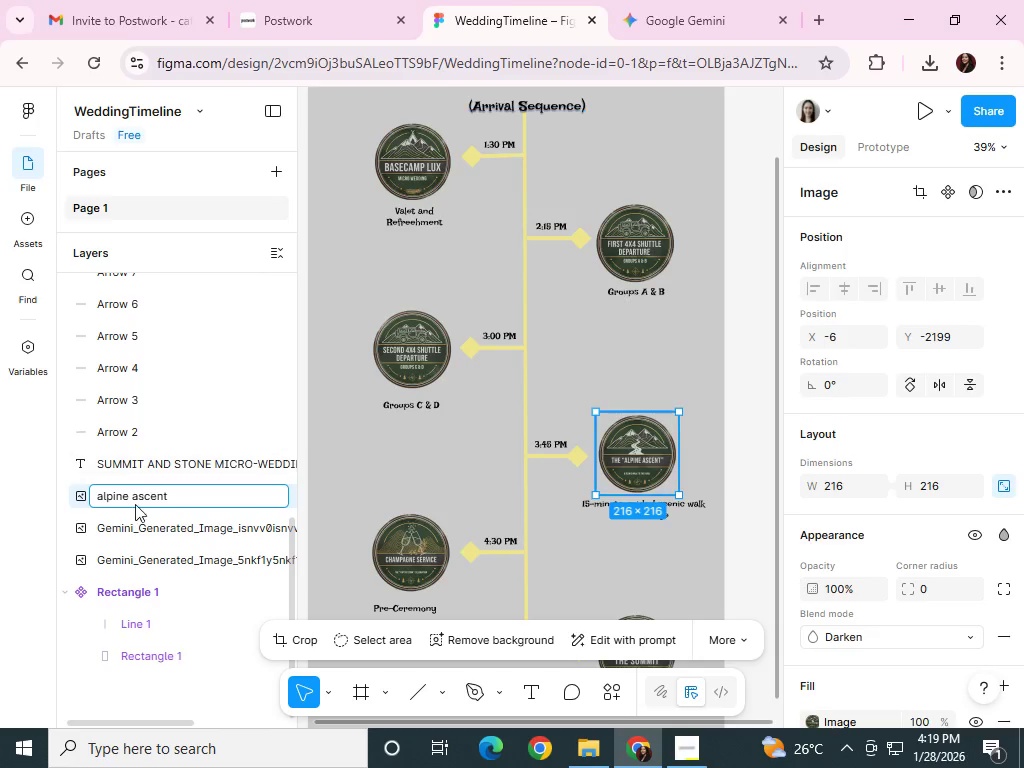 
left_click([134, 525])
 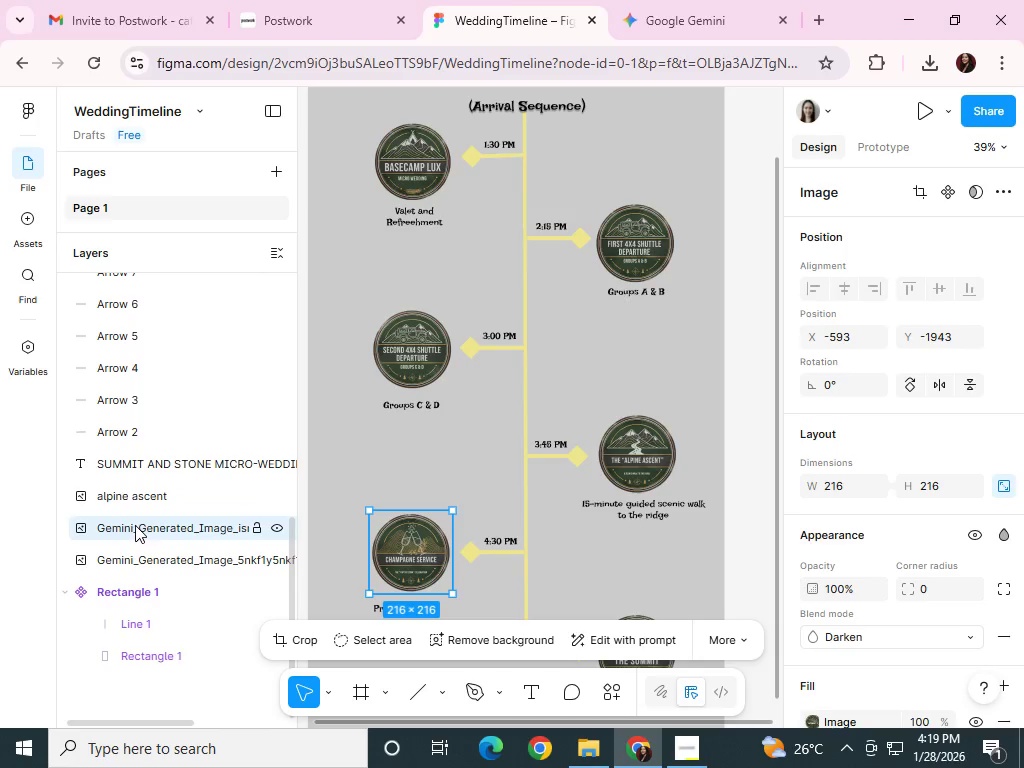 
double_click([135, 525])
 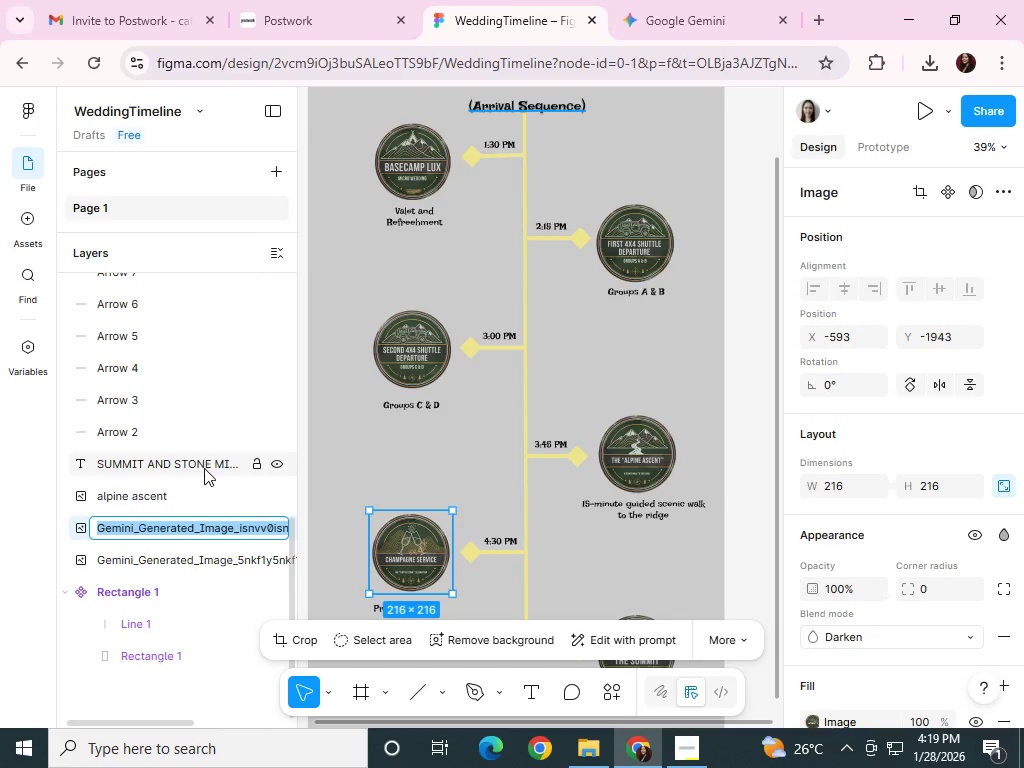 
type(champah)
key(Backspace)
type(gne serr)
key(Backspace)
type(vice)
 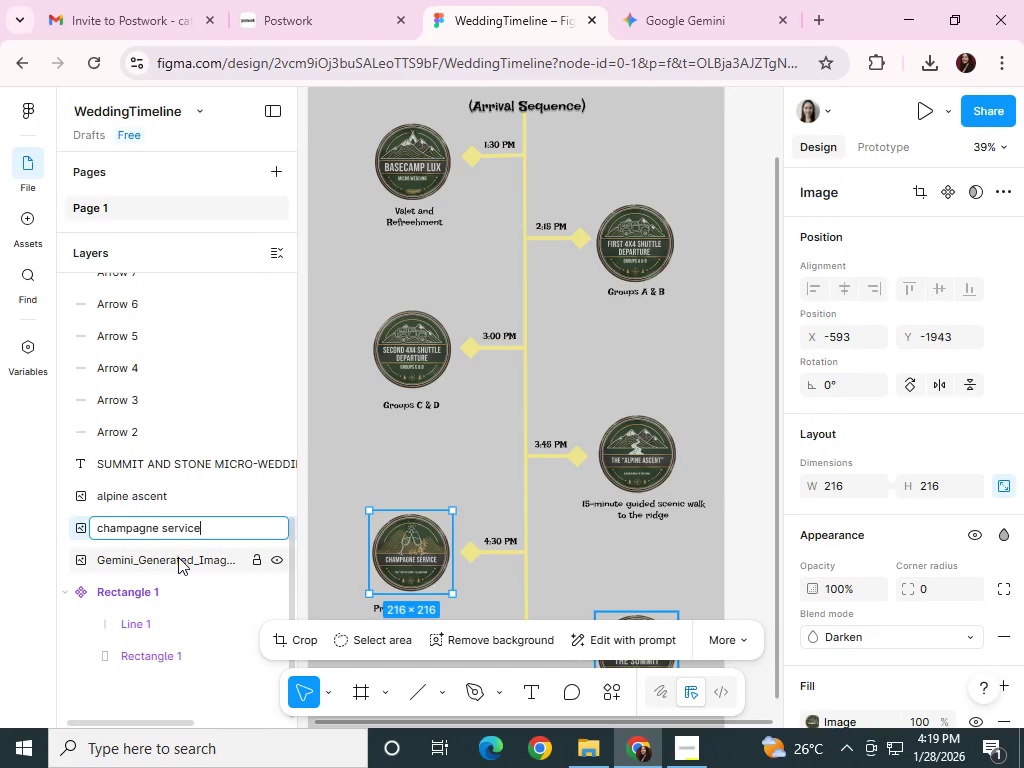 
double_click([178, 557])
 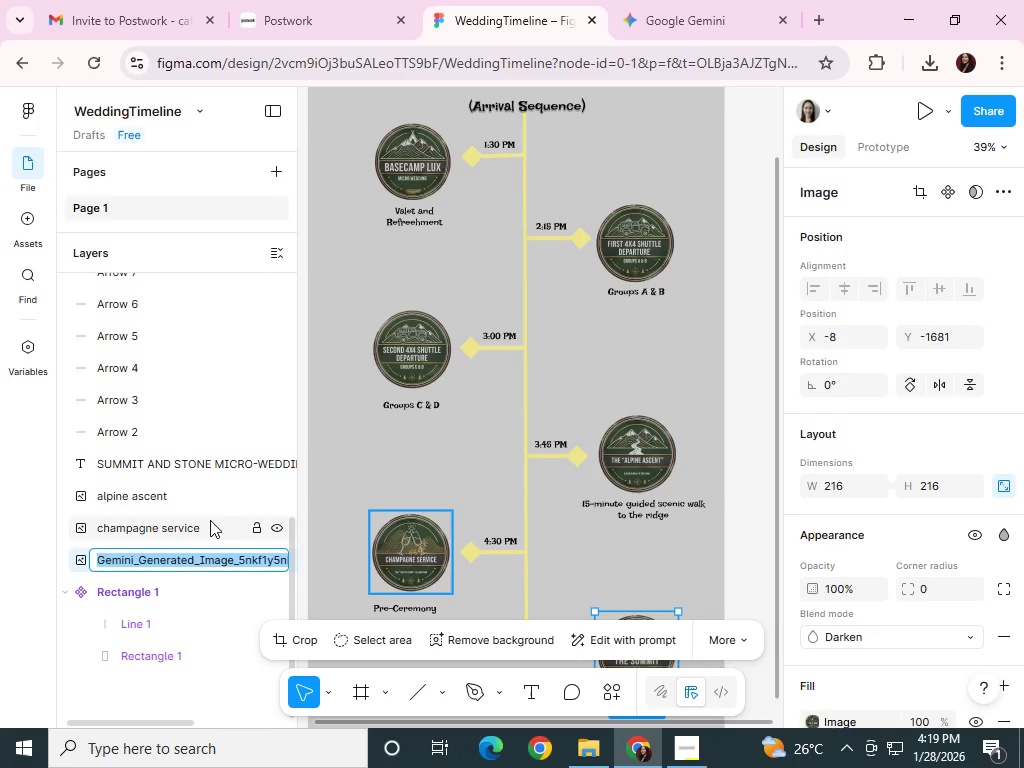 
scroll: coordinate [477, 453], scroll_direction: down, amount: 8.0
 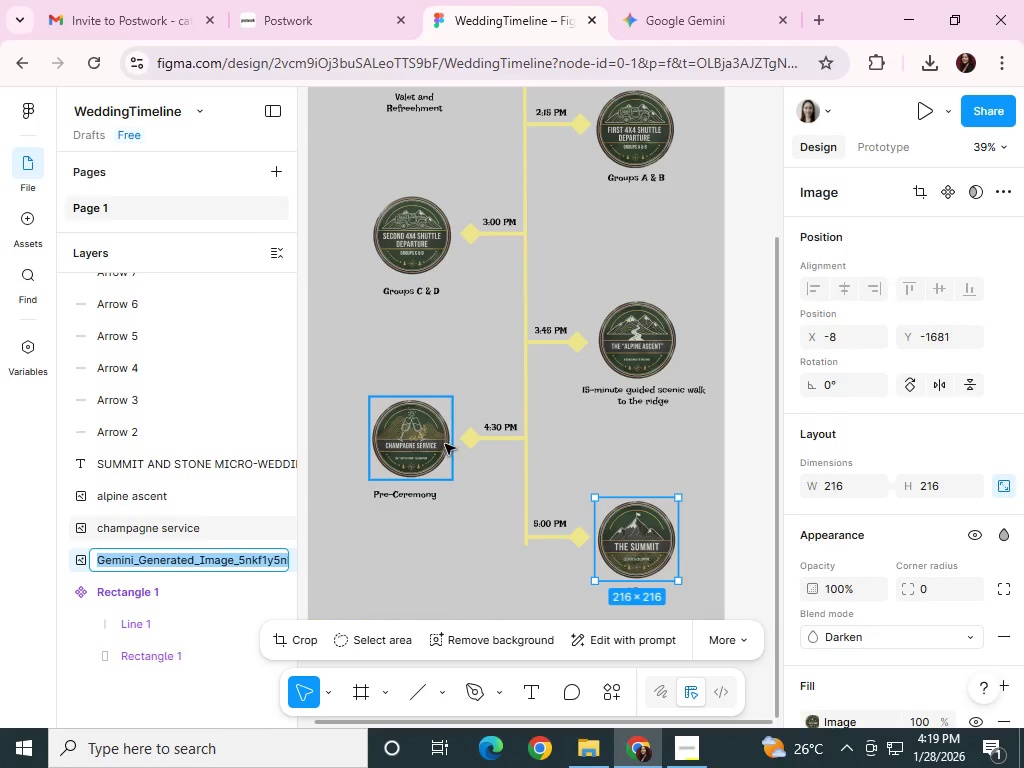 
type(the su)
 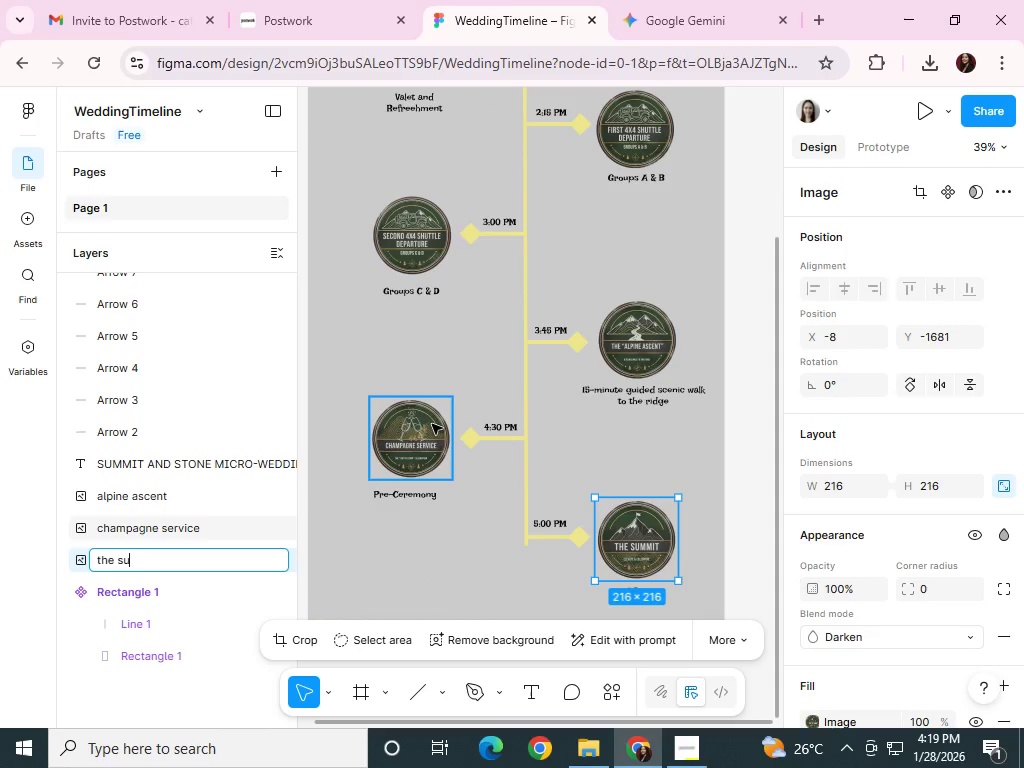 
type(mmit)
 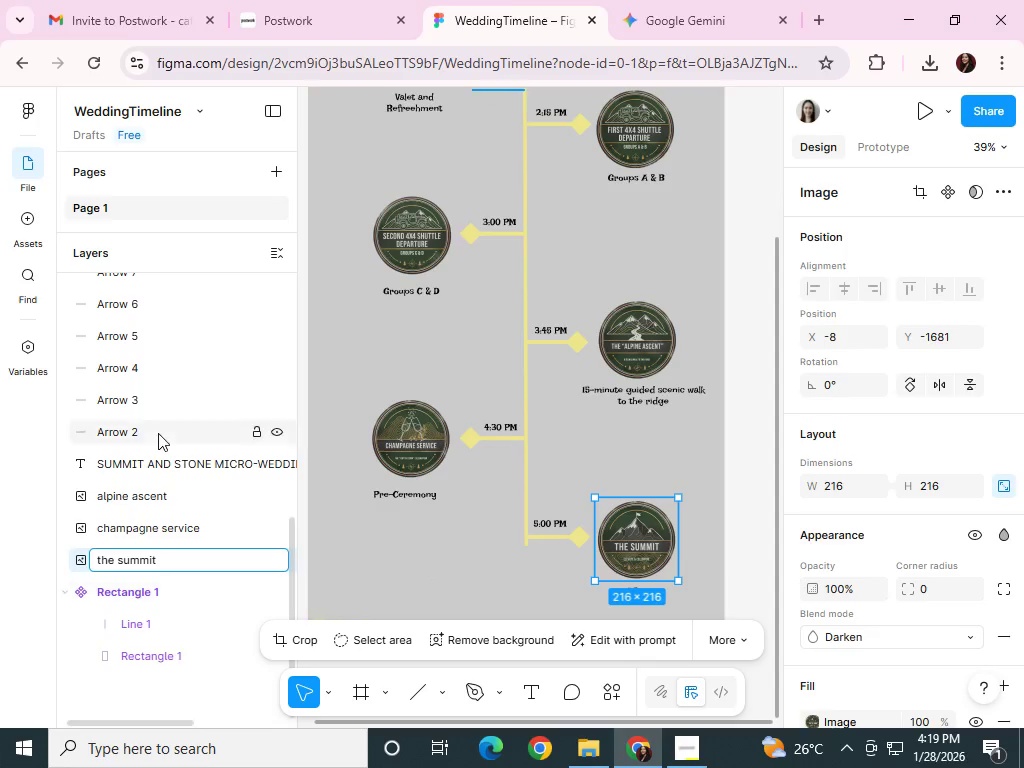 
left_click([181, 538])
 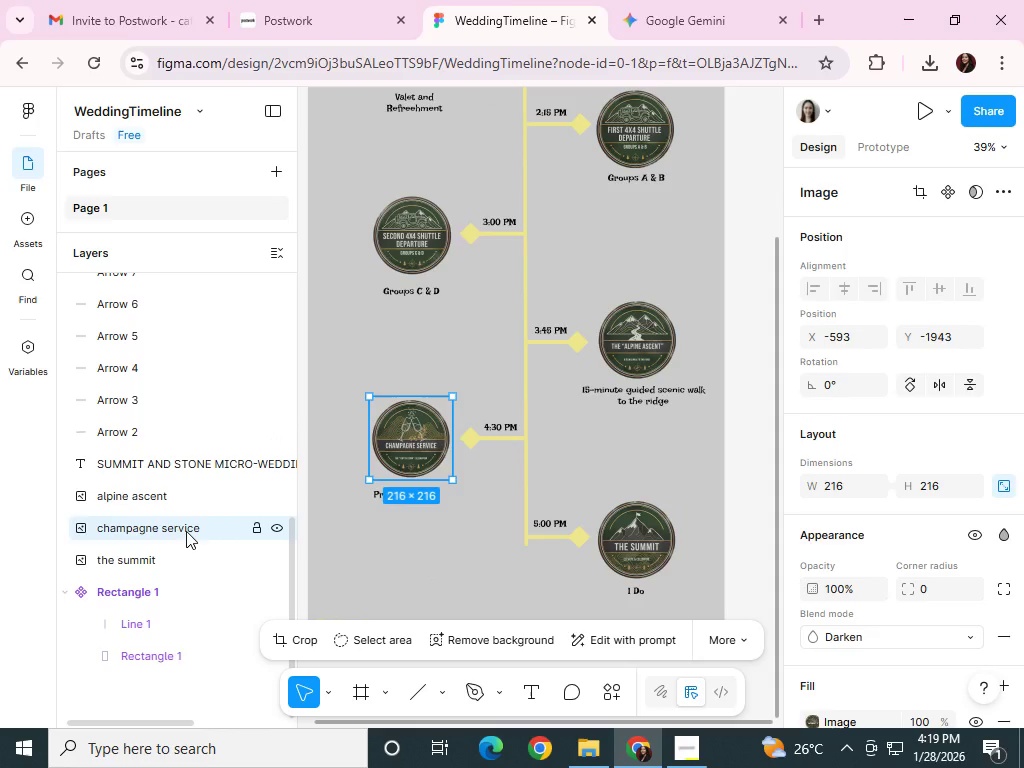 
scroll: coordinate [185, 574], scroll_direction: down, amount: 3.0
 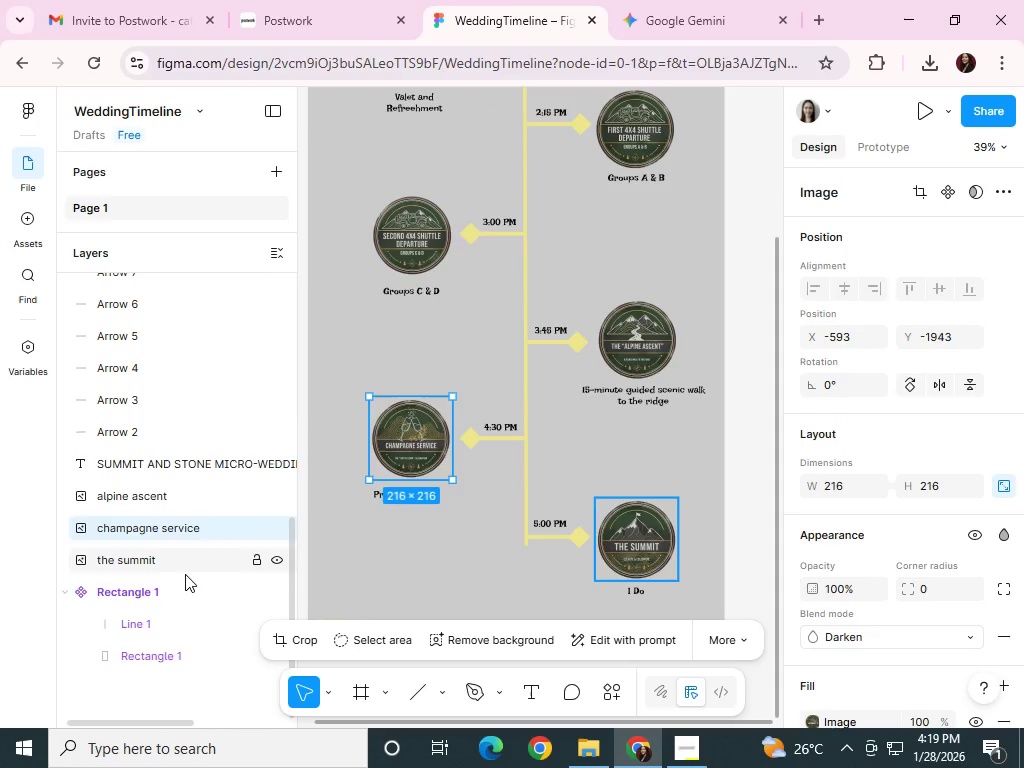 
scroll: coordinate [402, 390], scroll_direction: up, amount: 19.0
 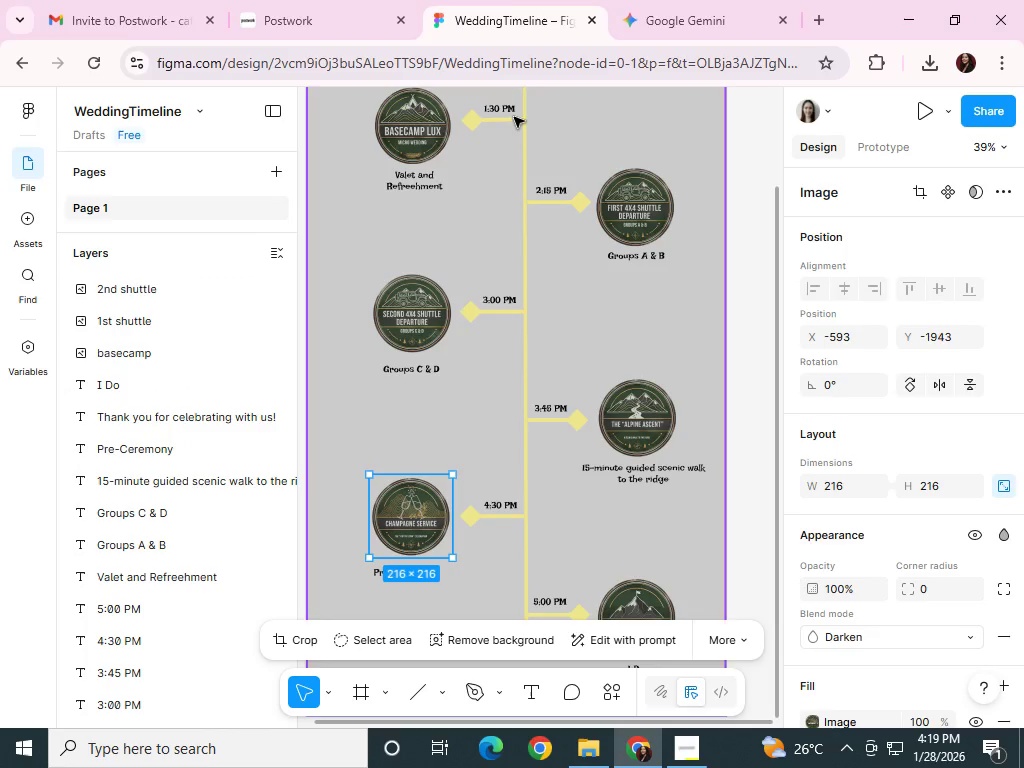 
left_click([513, 111])
 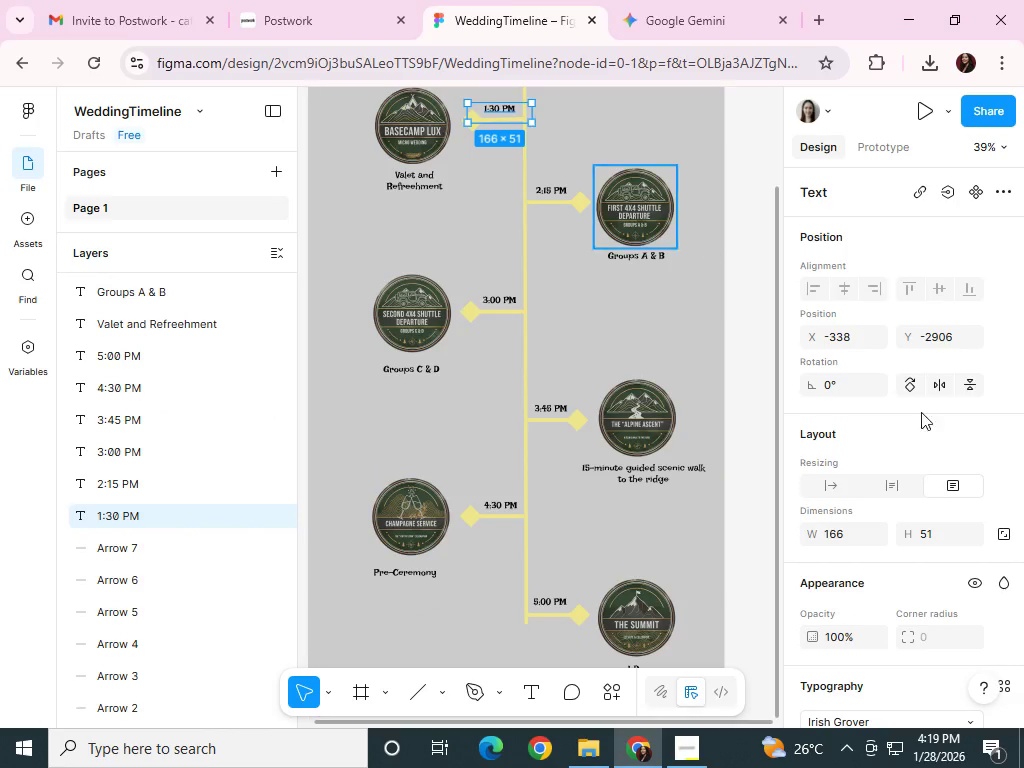 
scroll: coordinate [968, 519], scroll_direction: down, amount: 2.0
 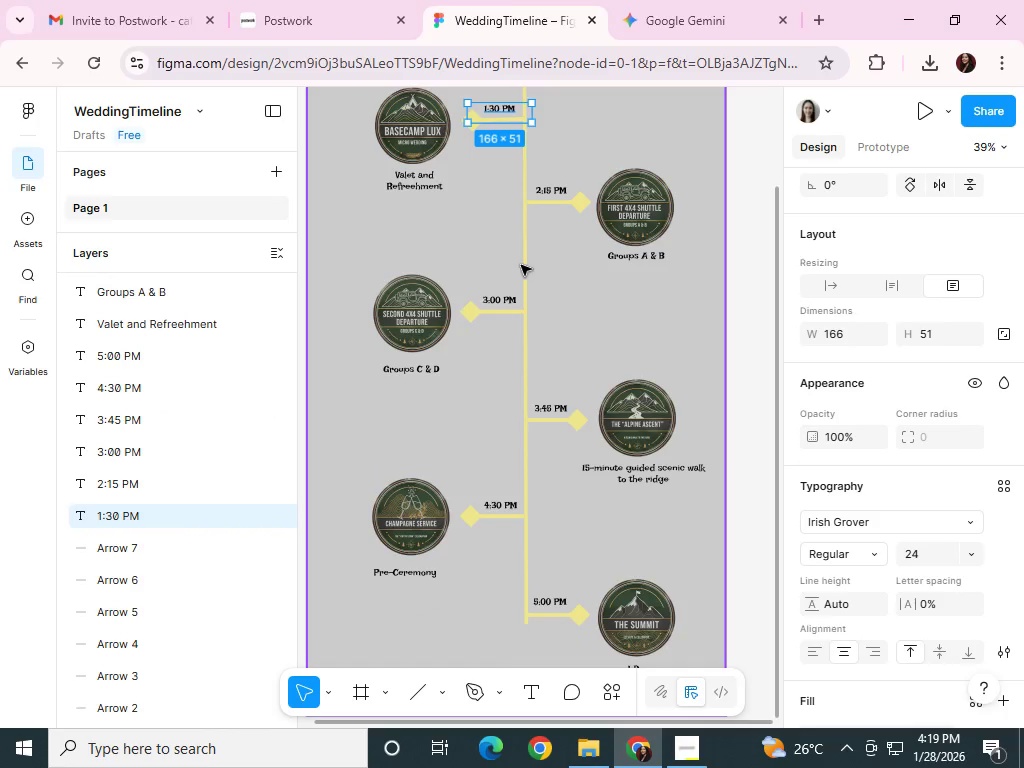 
left_click([434, 182])
 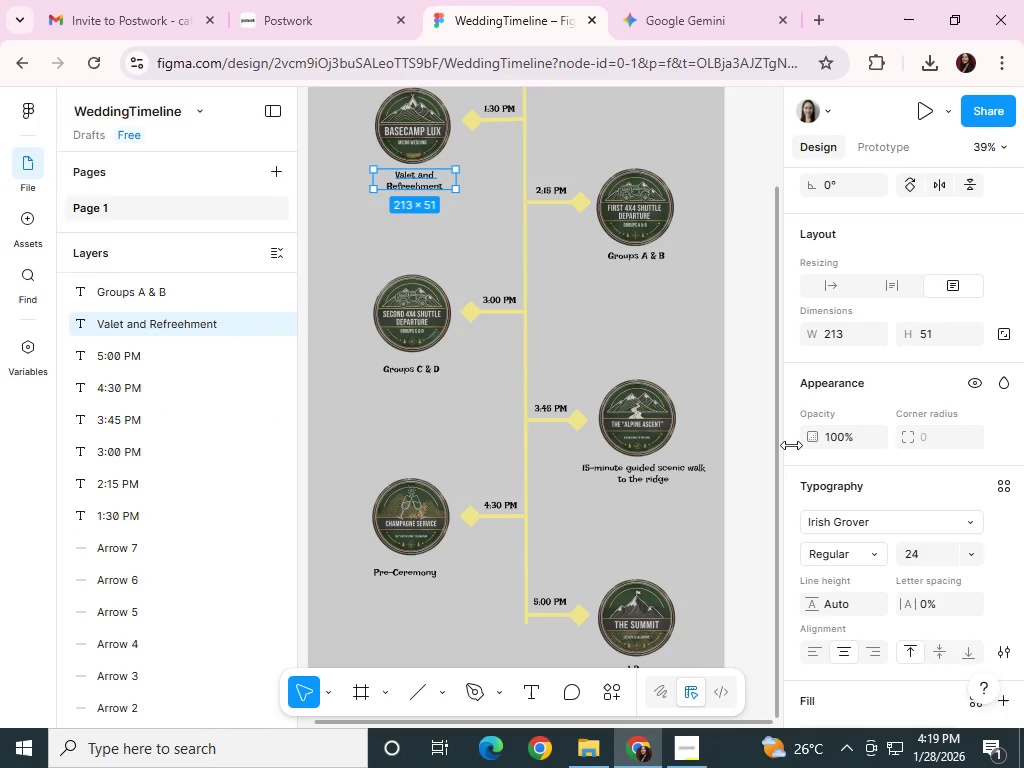 
left_click([919, 558])
 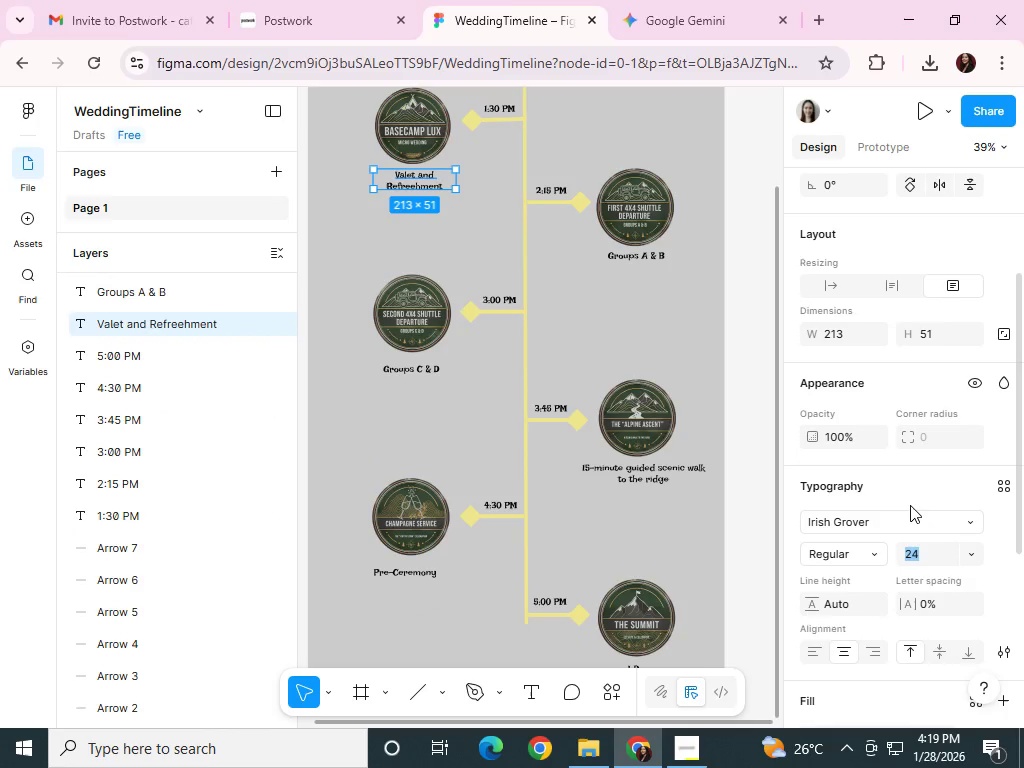 
key(Numpad2)
 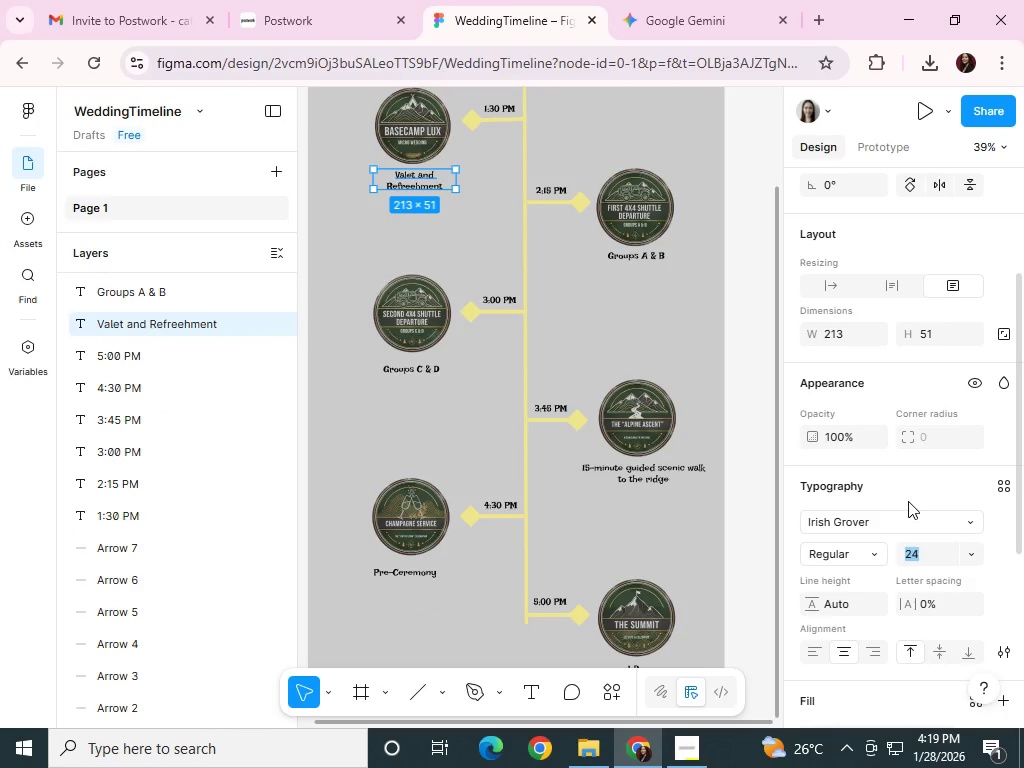 
key(Numpad6)
 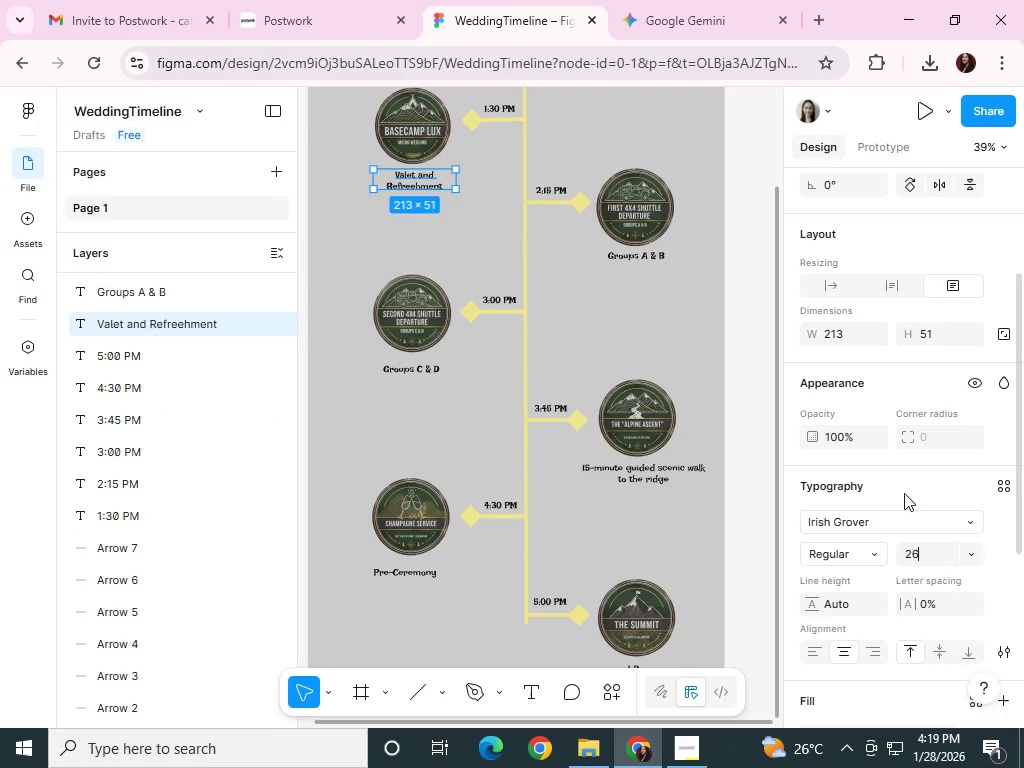 
key(NumpadEnter)
 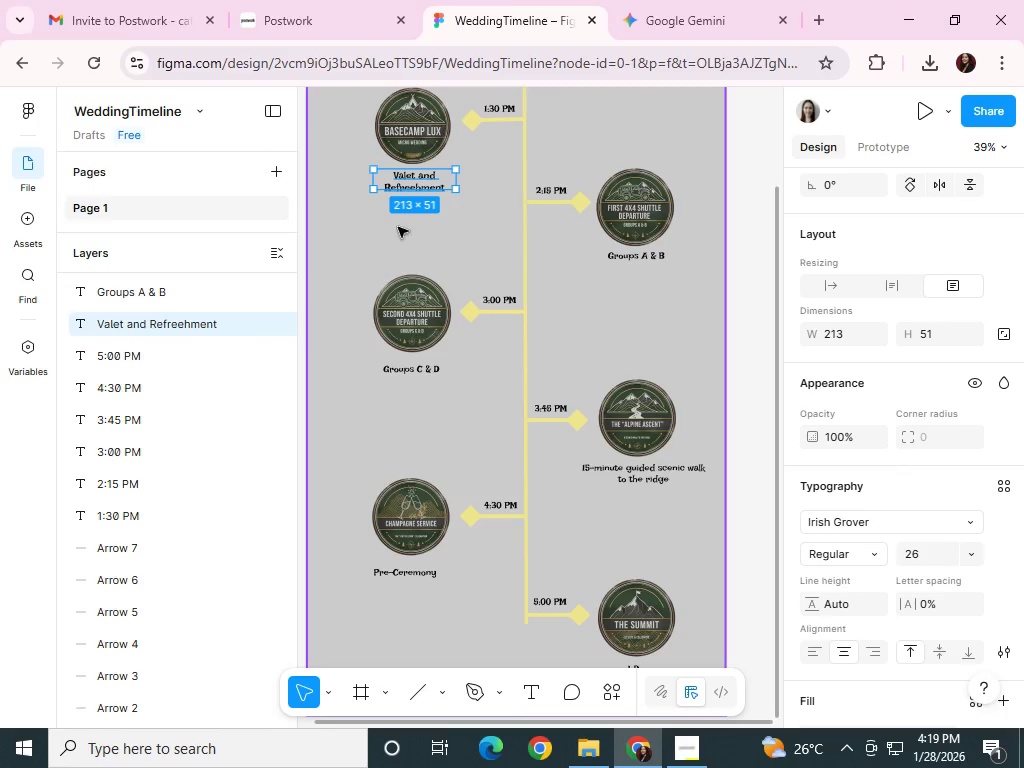 
left_click([937, 551])
 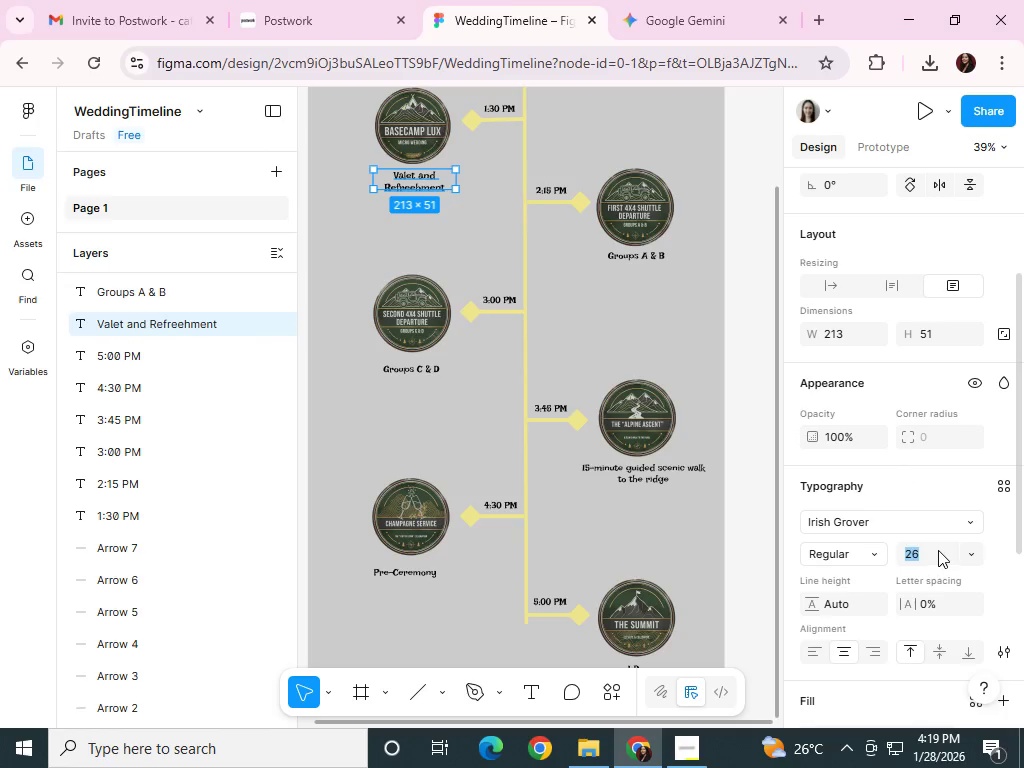 
left_click([940, 550])
 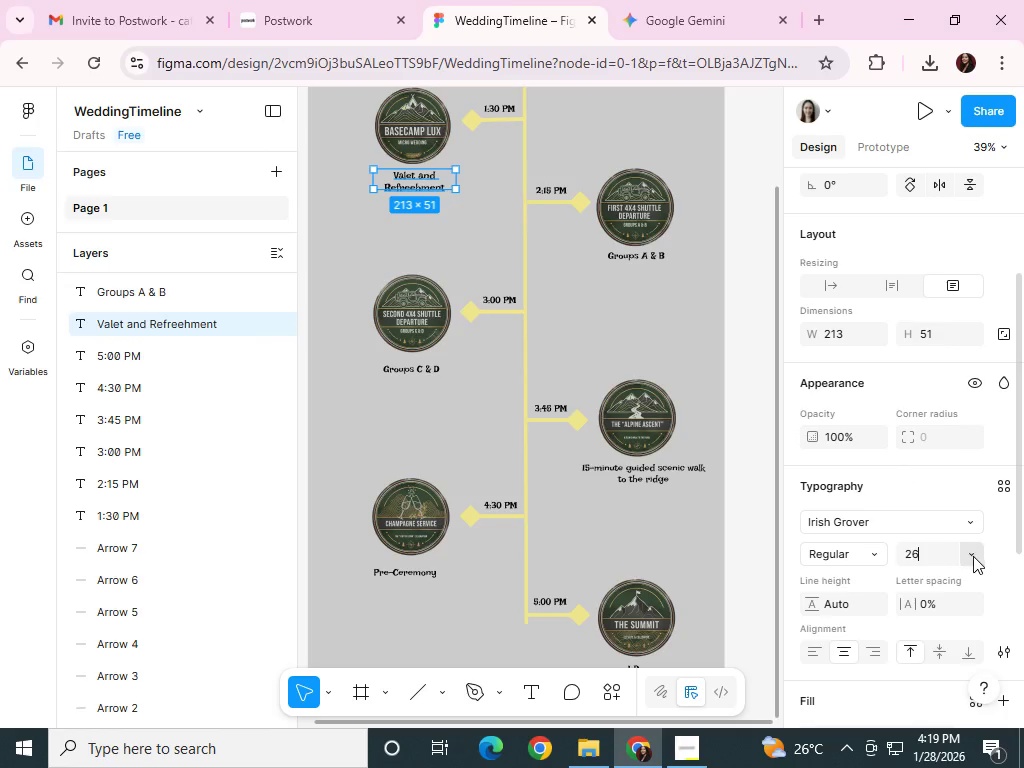 
double_click([973, 556])
 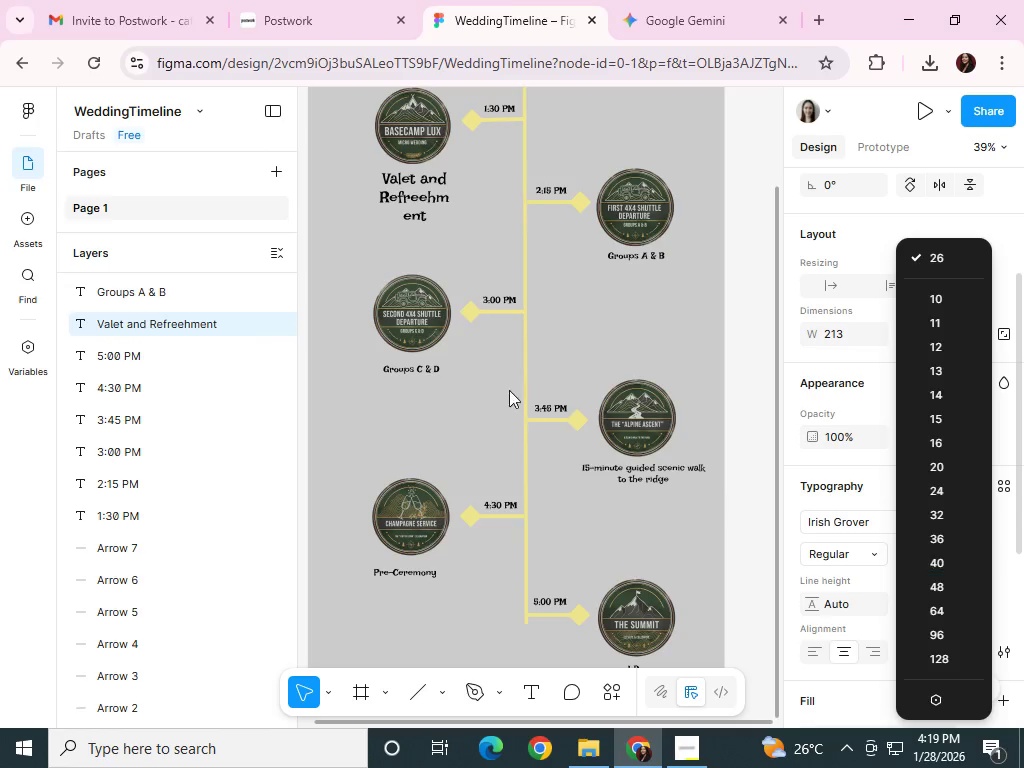 
left_click([420, 182])
 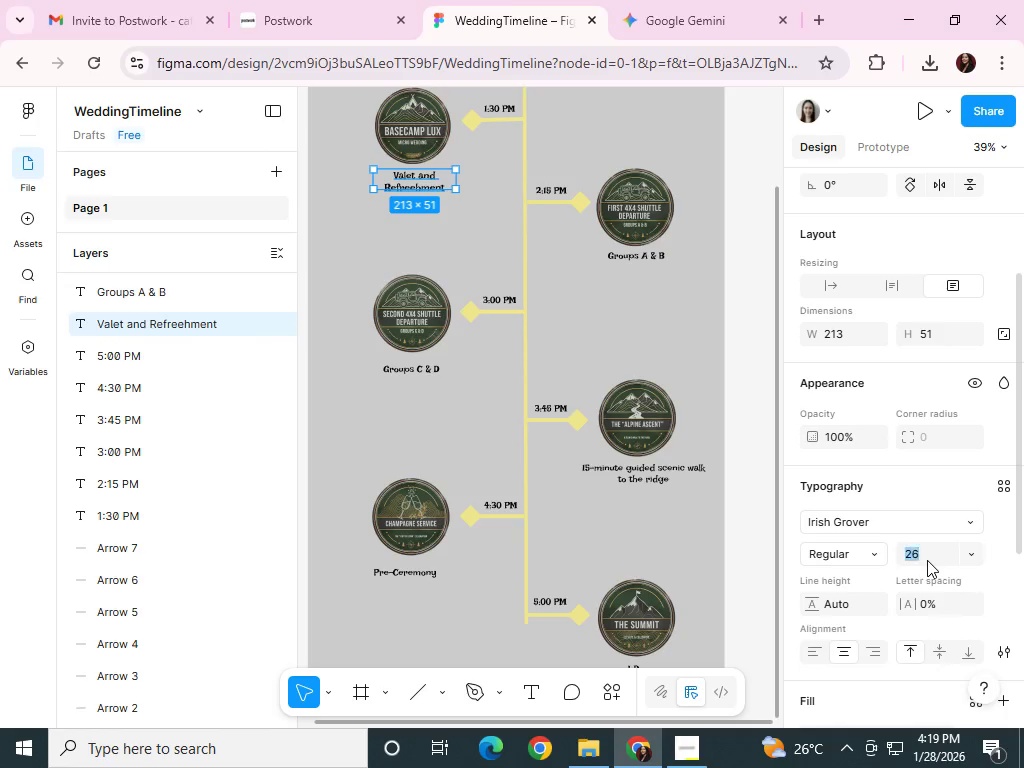 
key(Numpad2)
 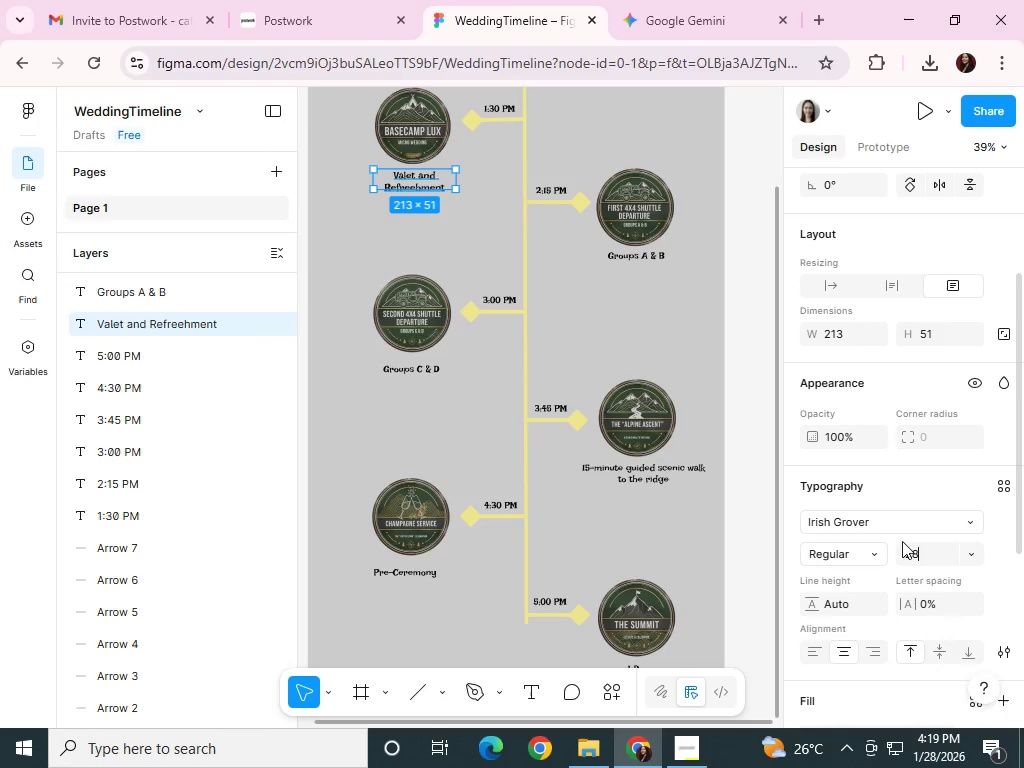 
key(Numpad8)
 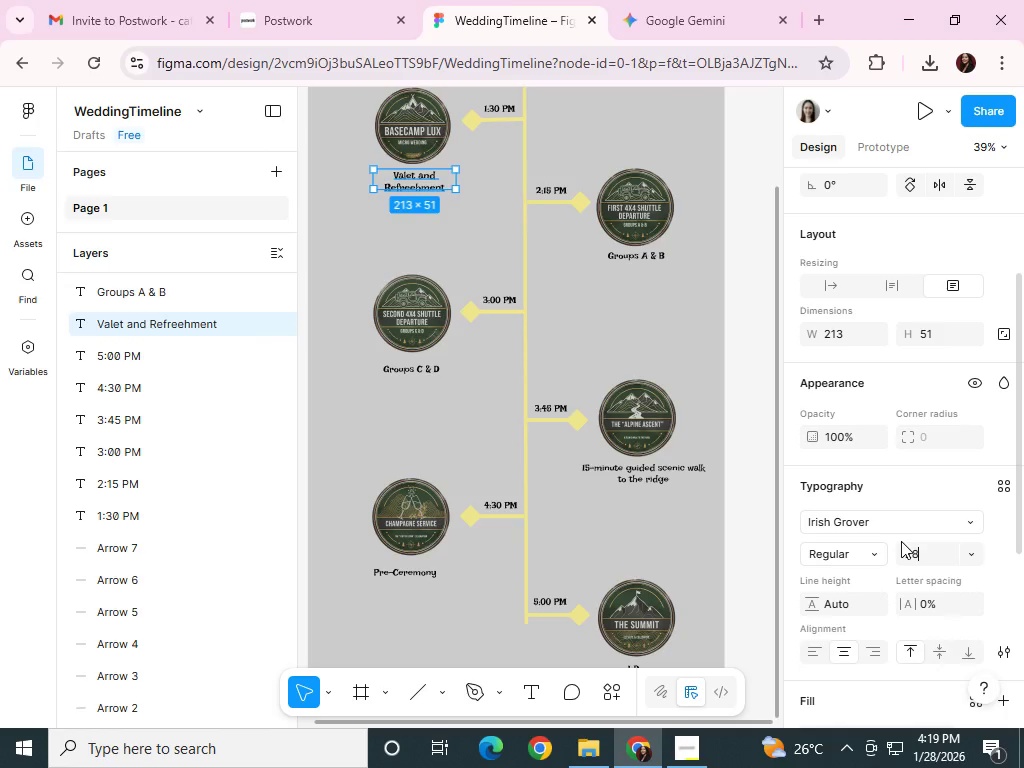 
key(NumpadEnter)
 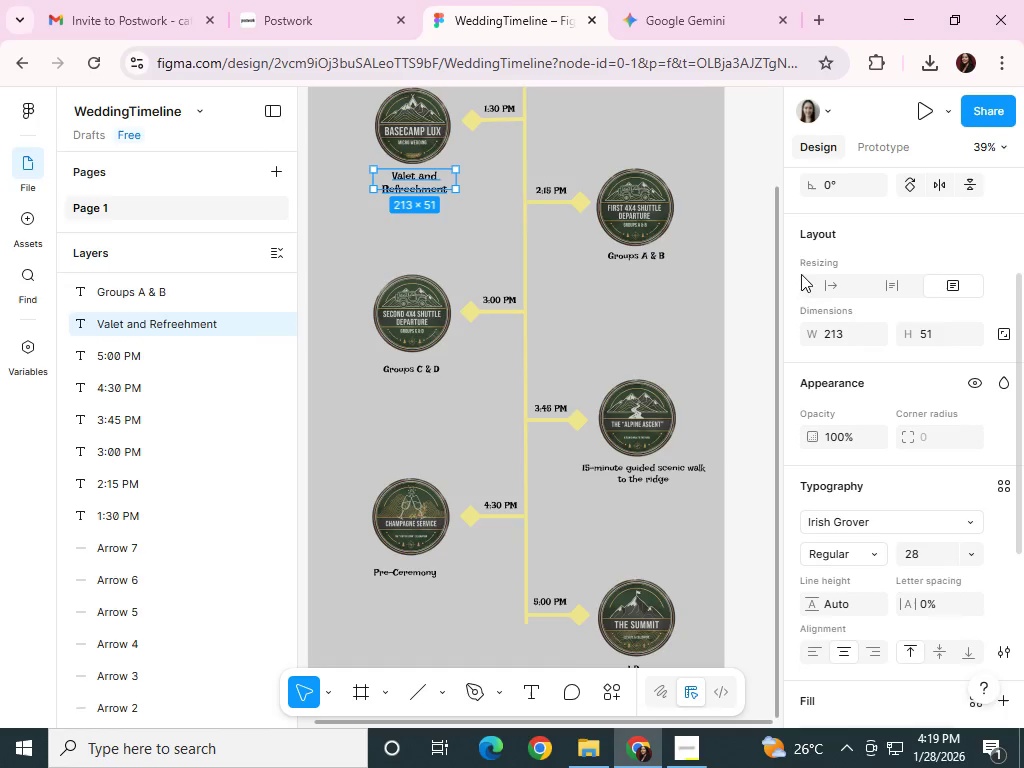 
left_click([653, 263])
 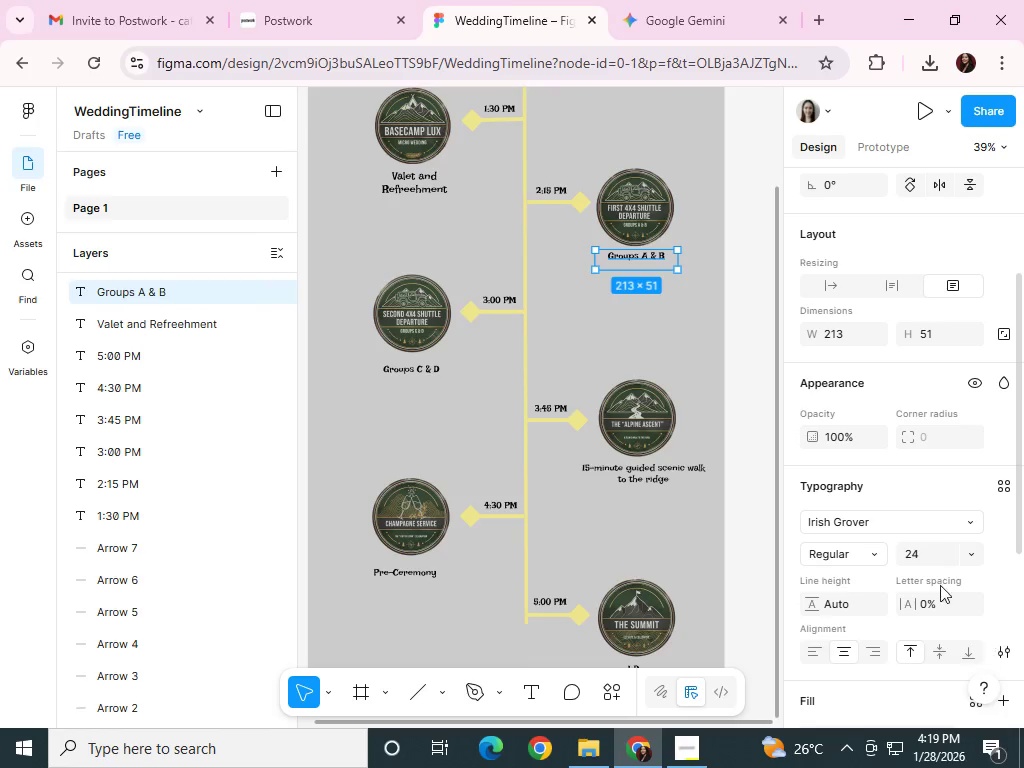 
left_click([922, 545])
 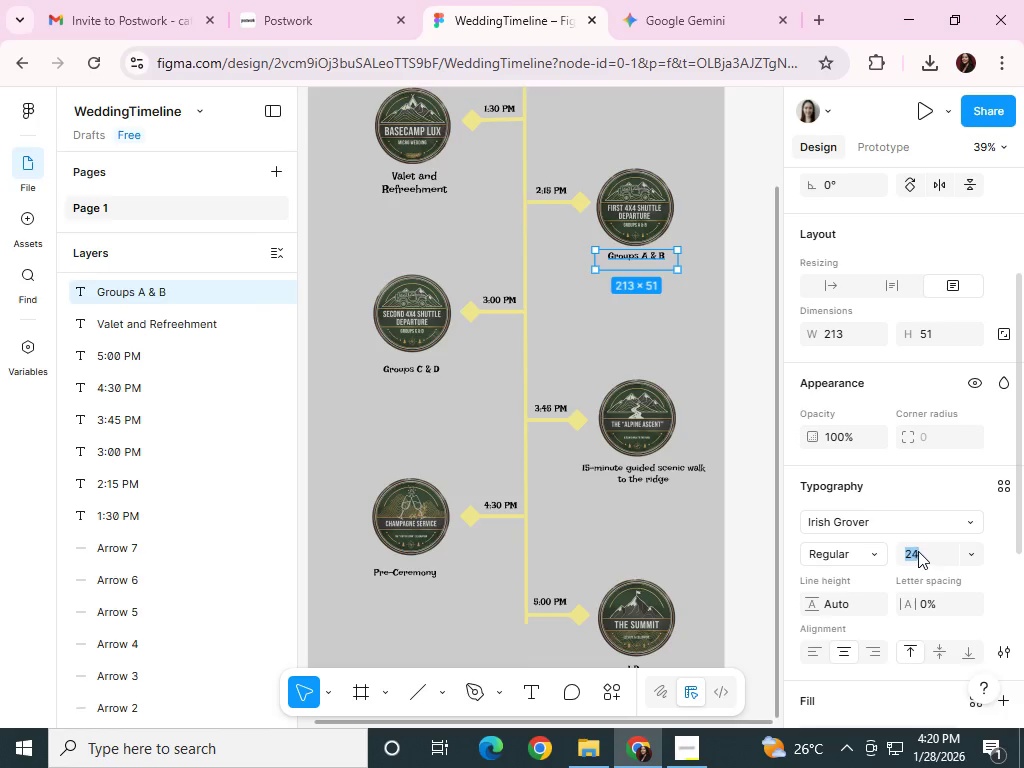 
key(Numpad2)
 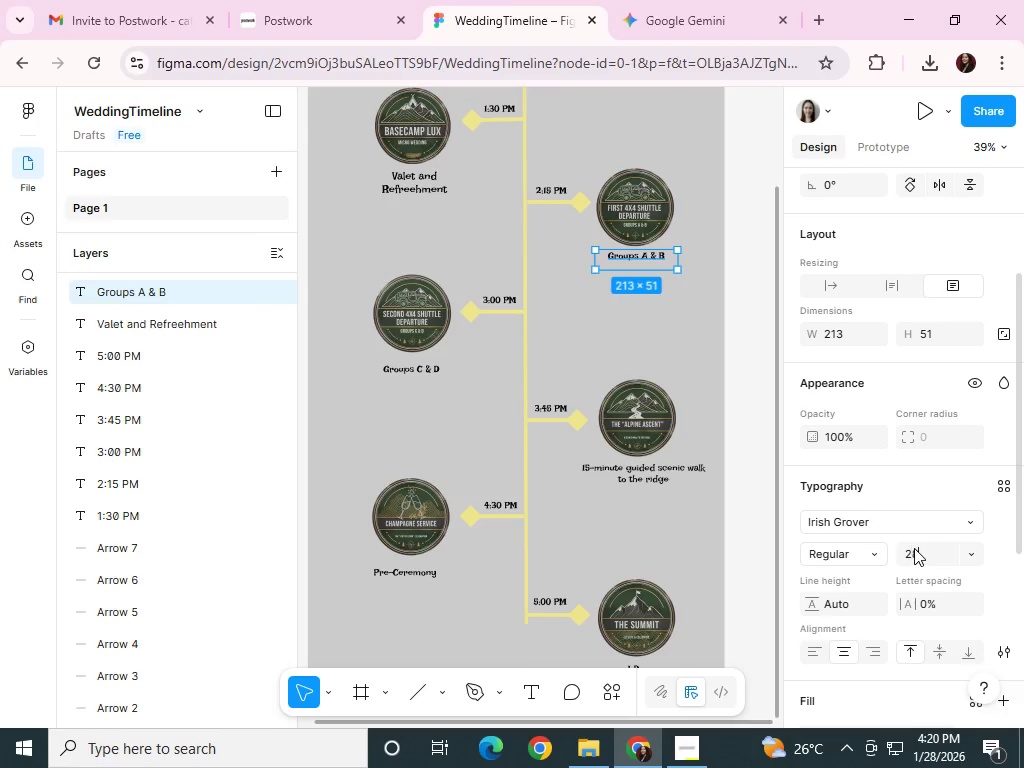 
key(Numpad8)
 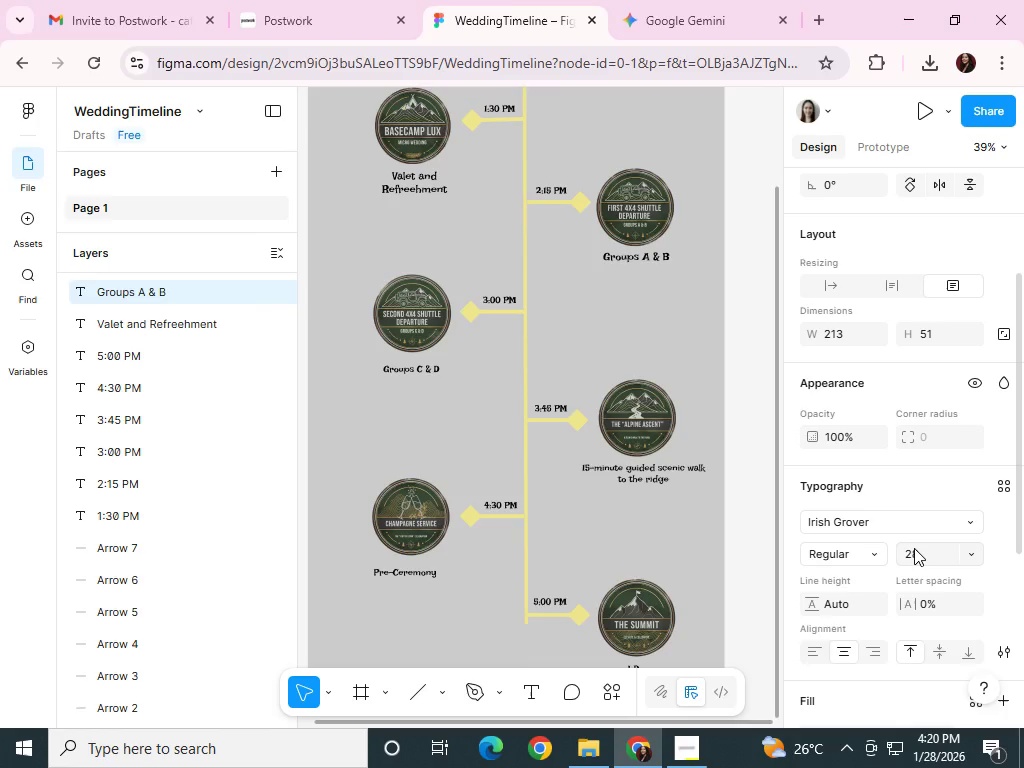 
key(NumpadEnter)
 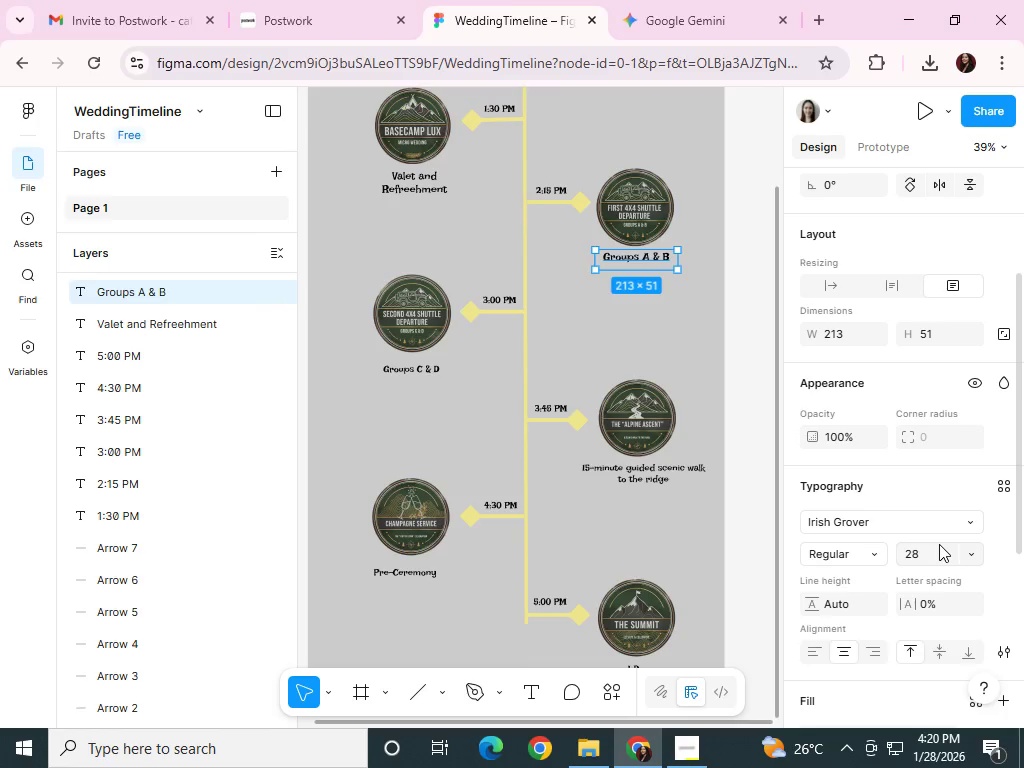 
key(ArrowLeft)
 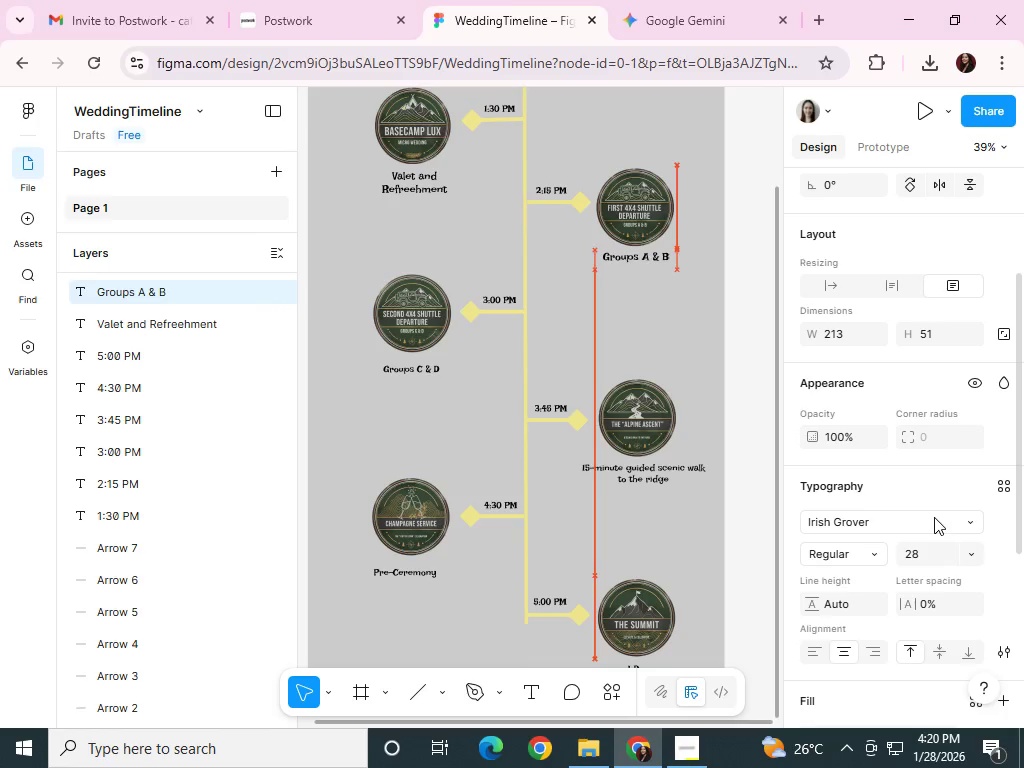 
key(ArrowLeft)
 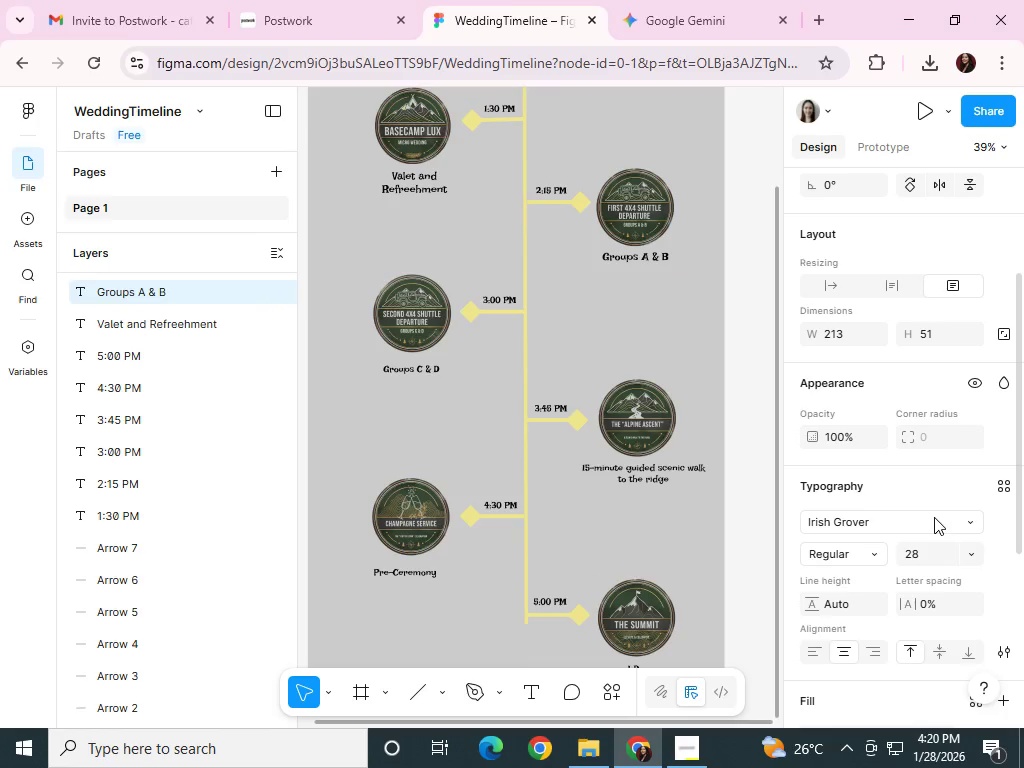 
key(ArrowLeft)
 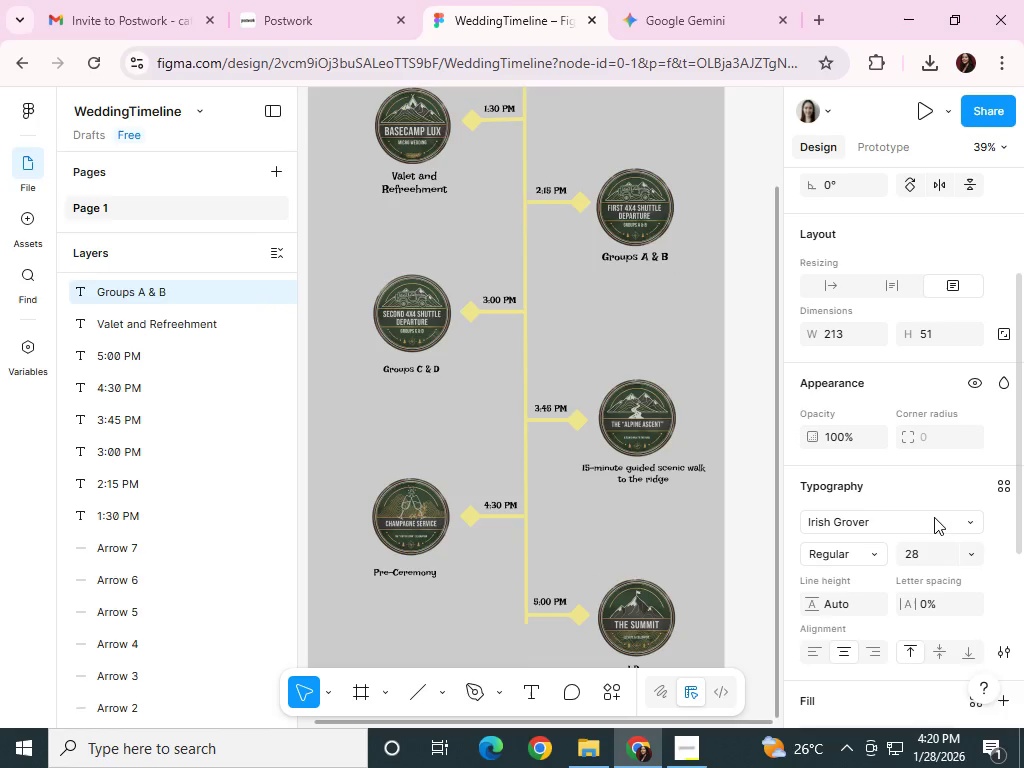 
key(ArrowLeft)
 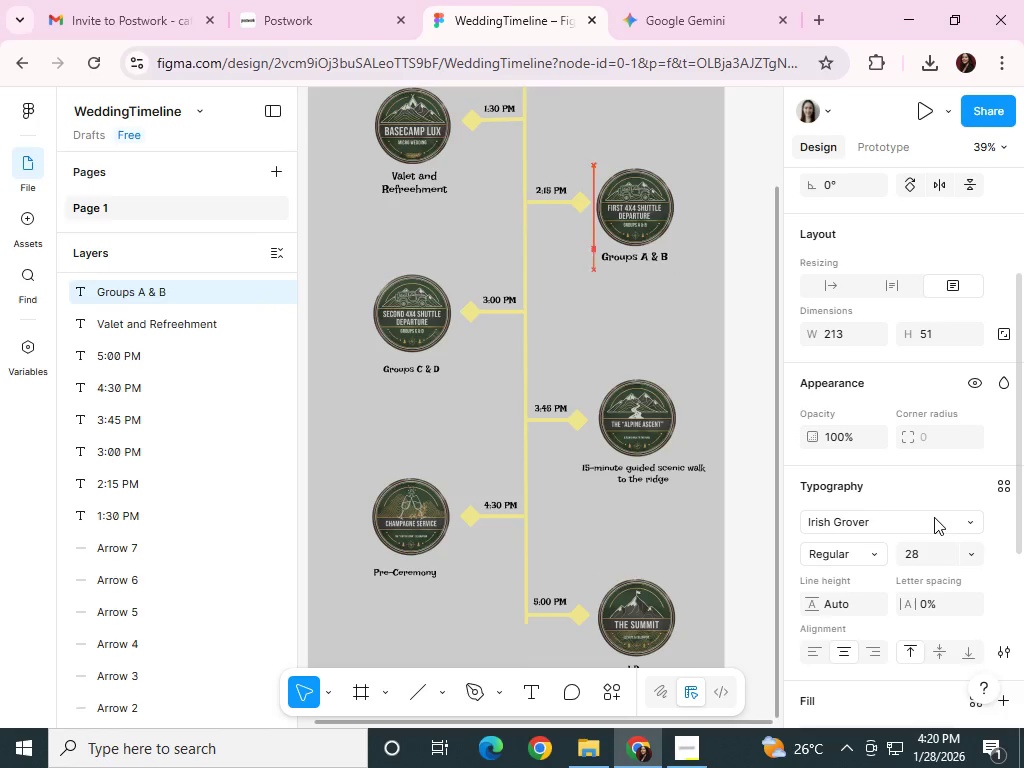 
key(ArrowLeft)
 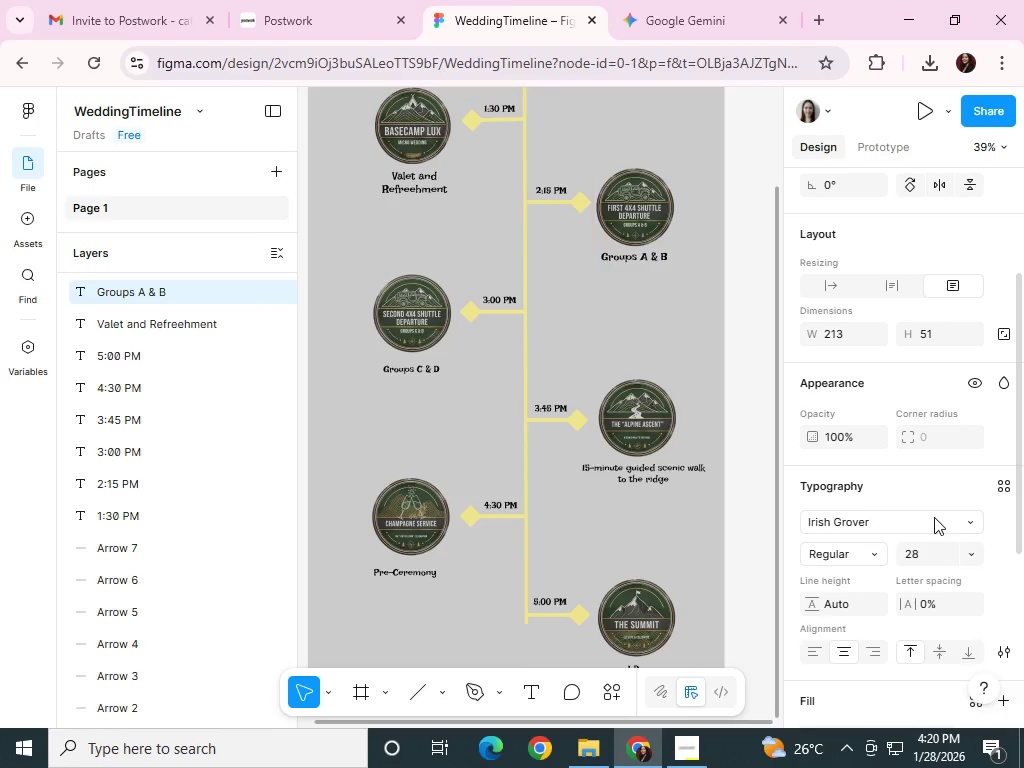 
key(ArrowLeft)
 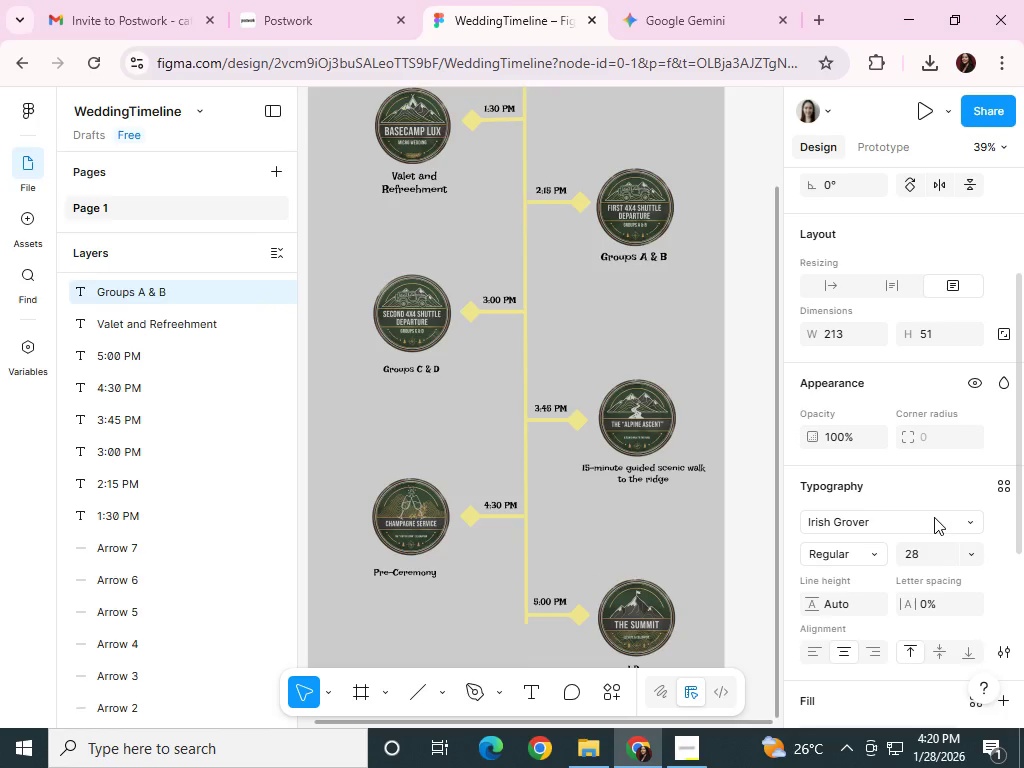 
key(ArrowLeft)
 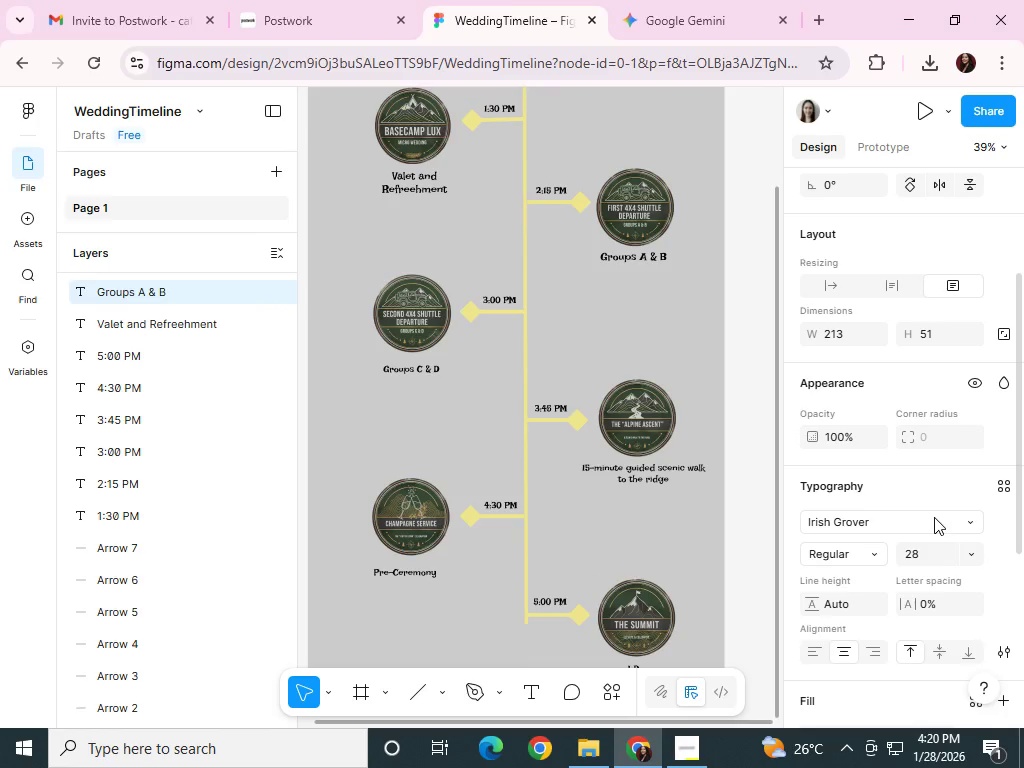 
key(ArrowDown)
 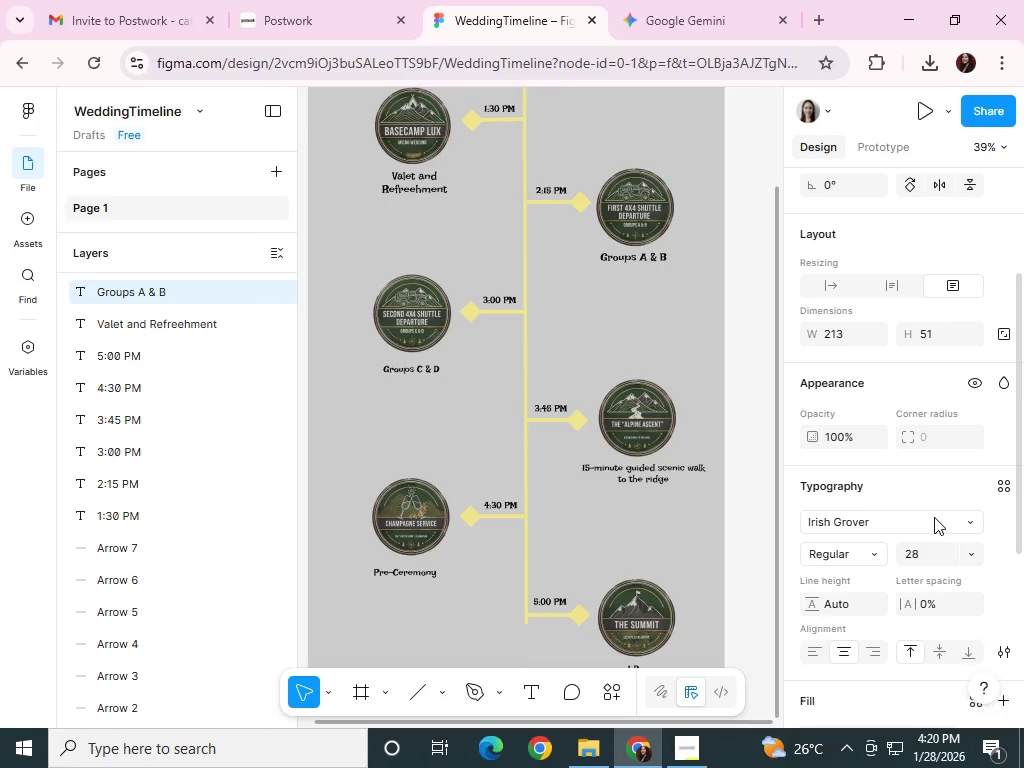 
key(ArrowDown)
 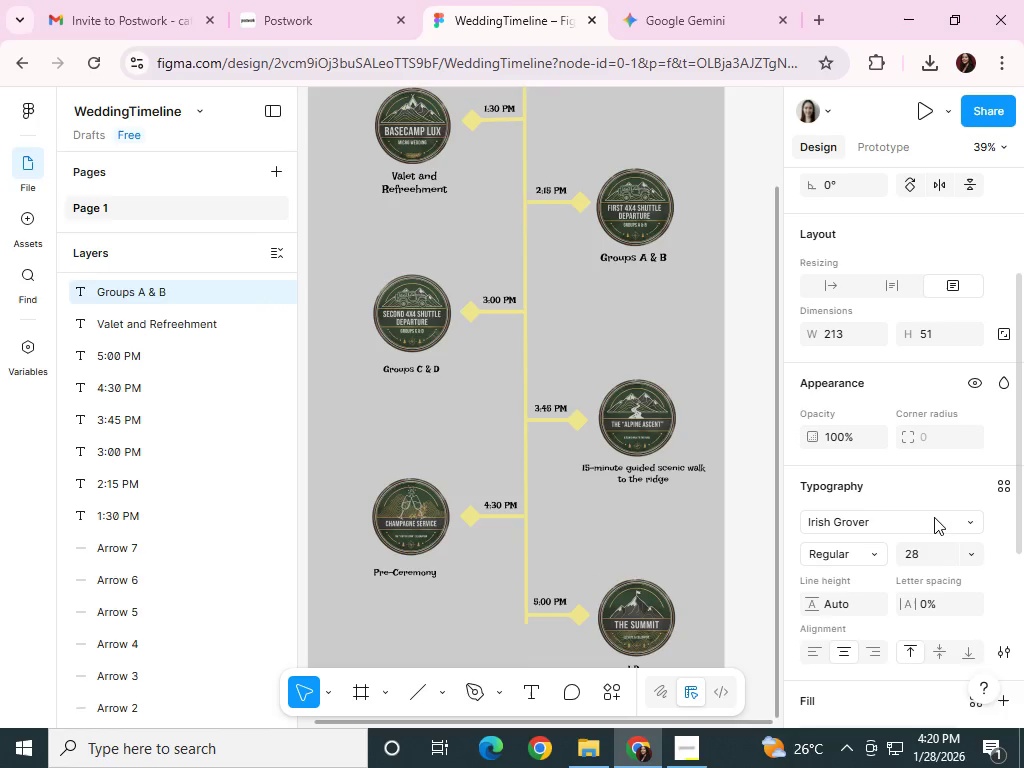 
key(ArrowDown)
 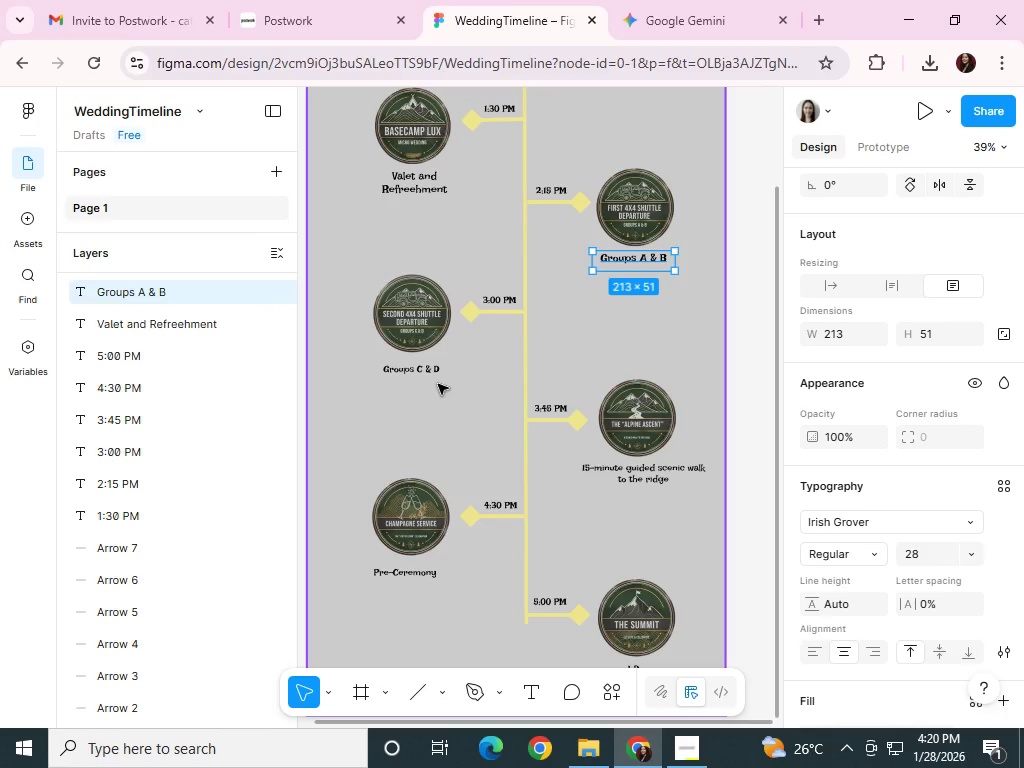 
left_click([433, 370])
 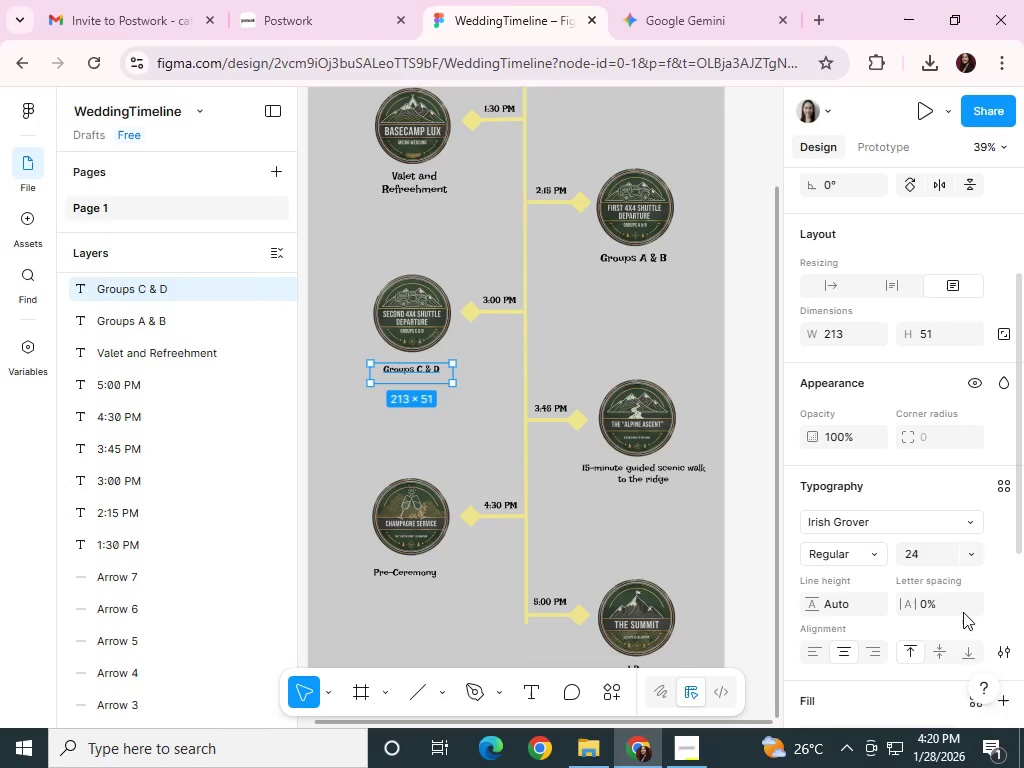 
left_click([930, 554])
 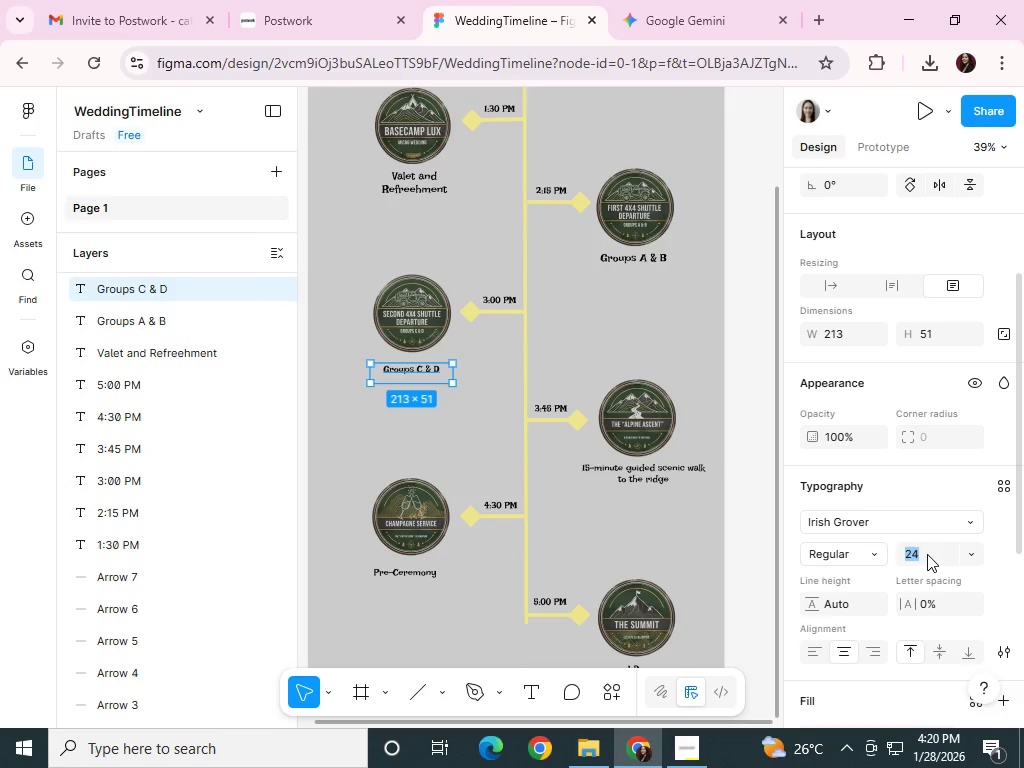 
key(Numpad2)
 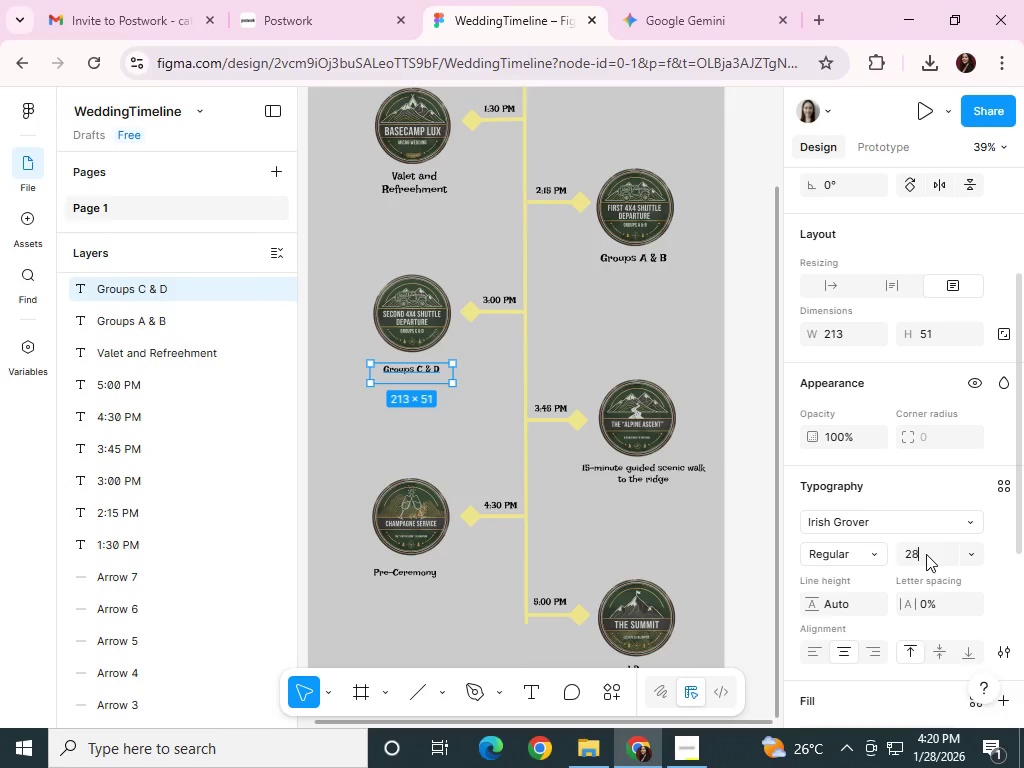 
key(Numpad8)
 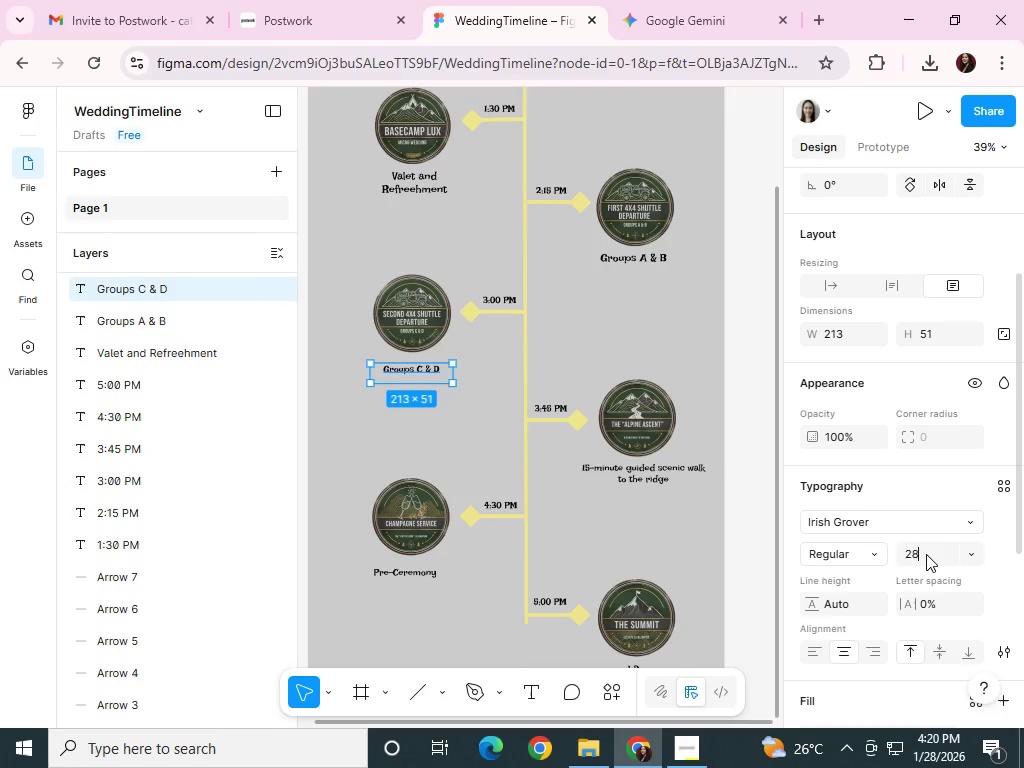 
key(NumpadEnter)
 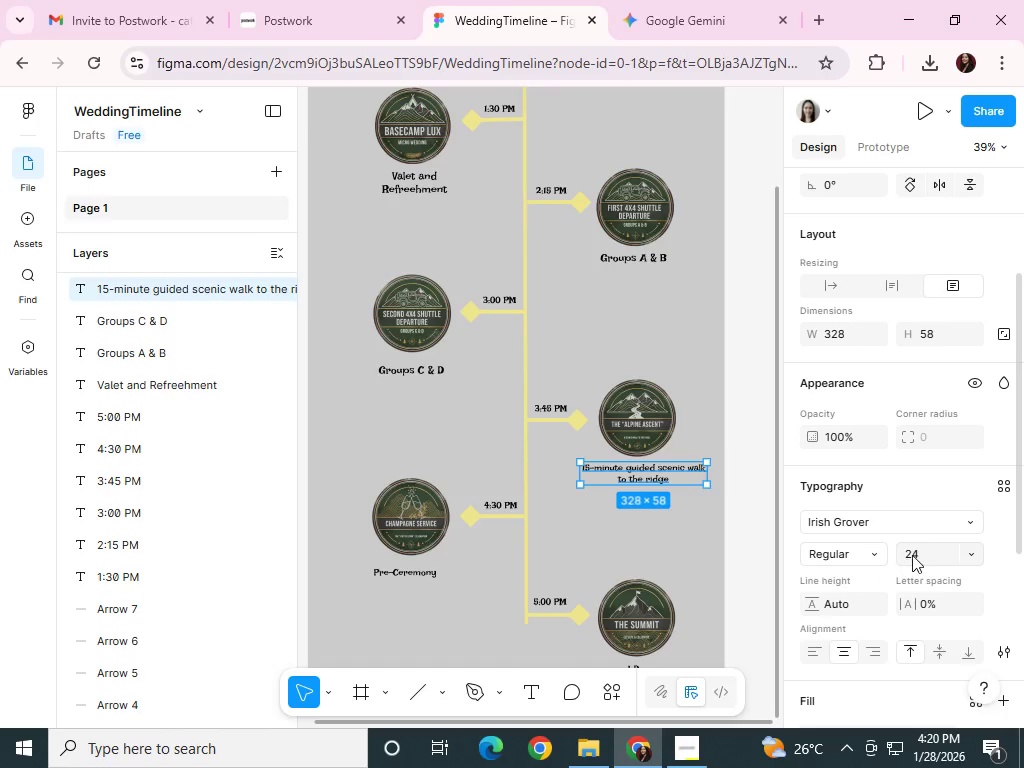 
key(Numpad2)
 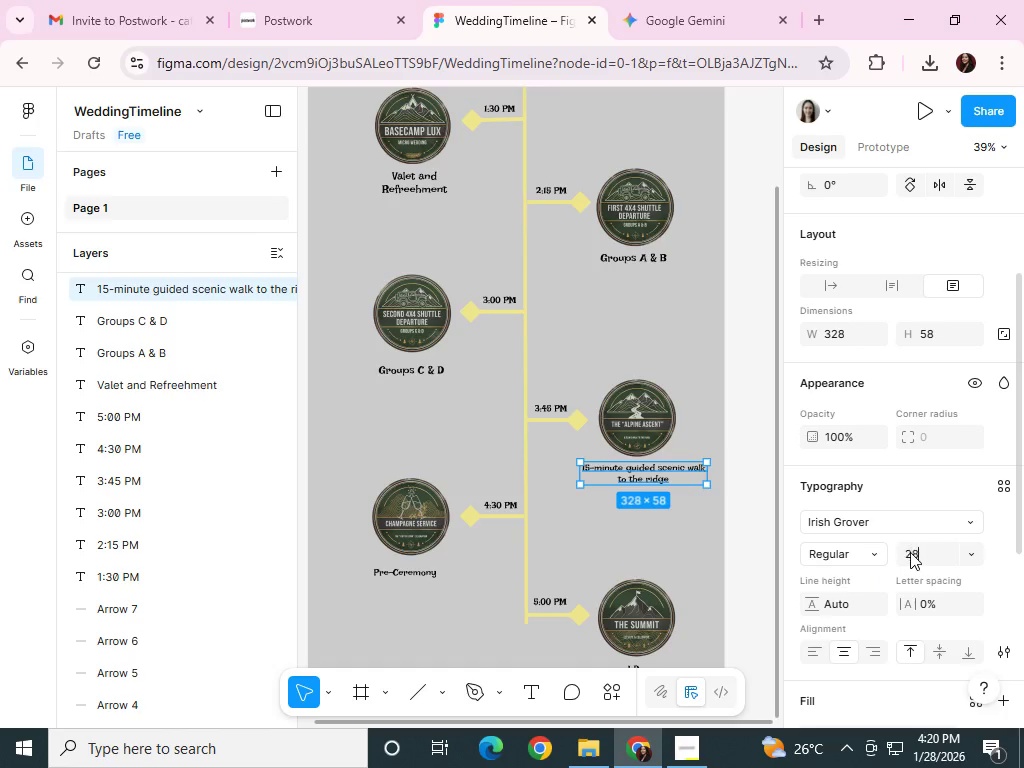 
key(Numpad8)
 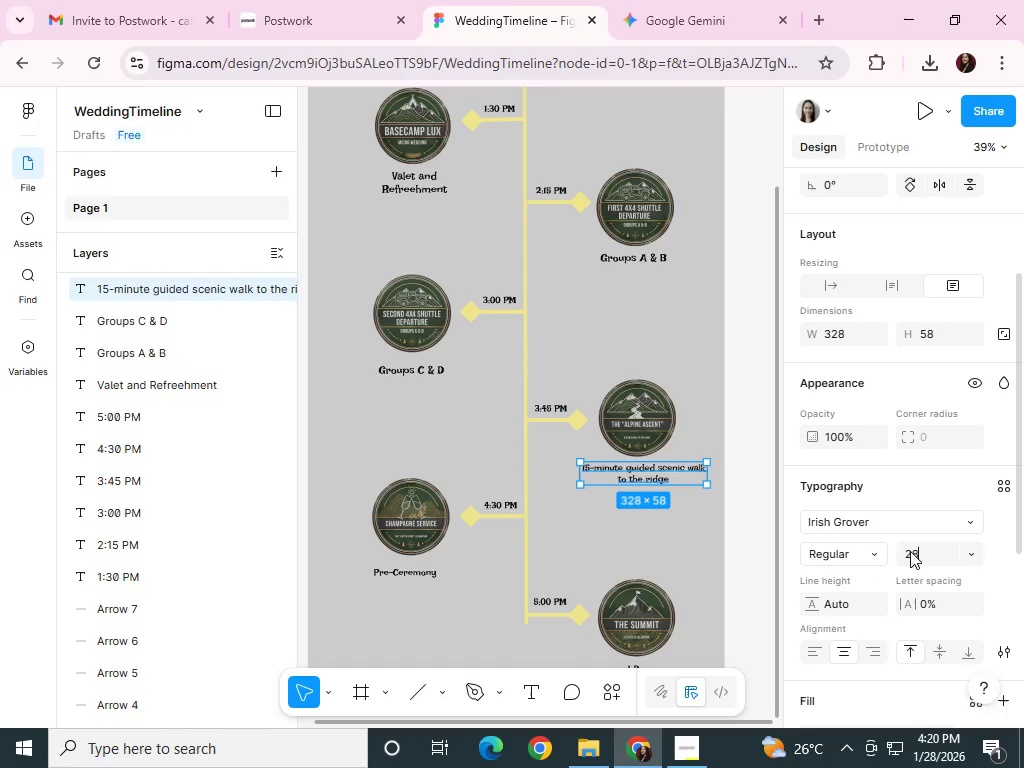 
key(NumpadEnter)
 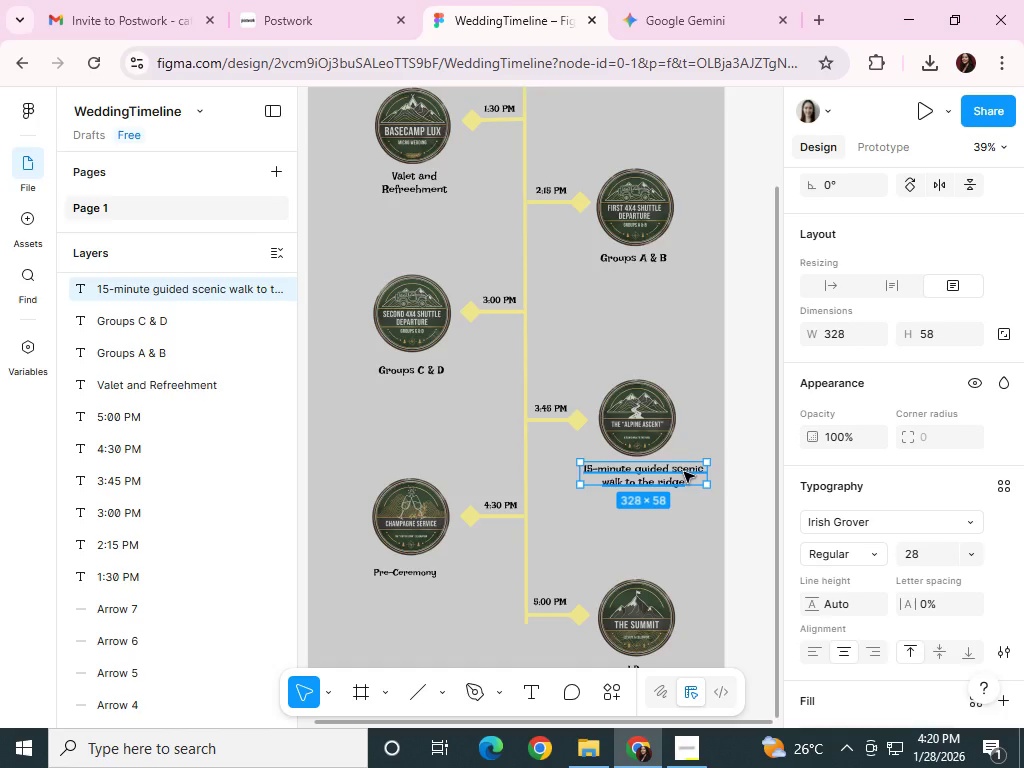 
key(ArrowLeft)
 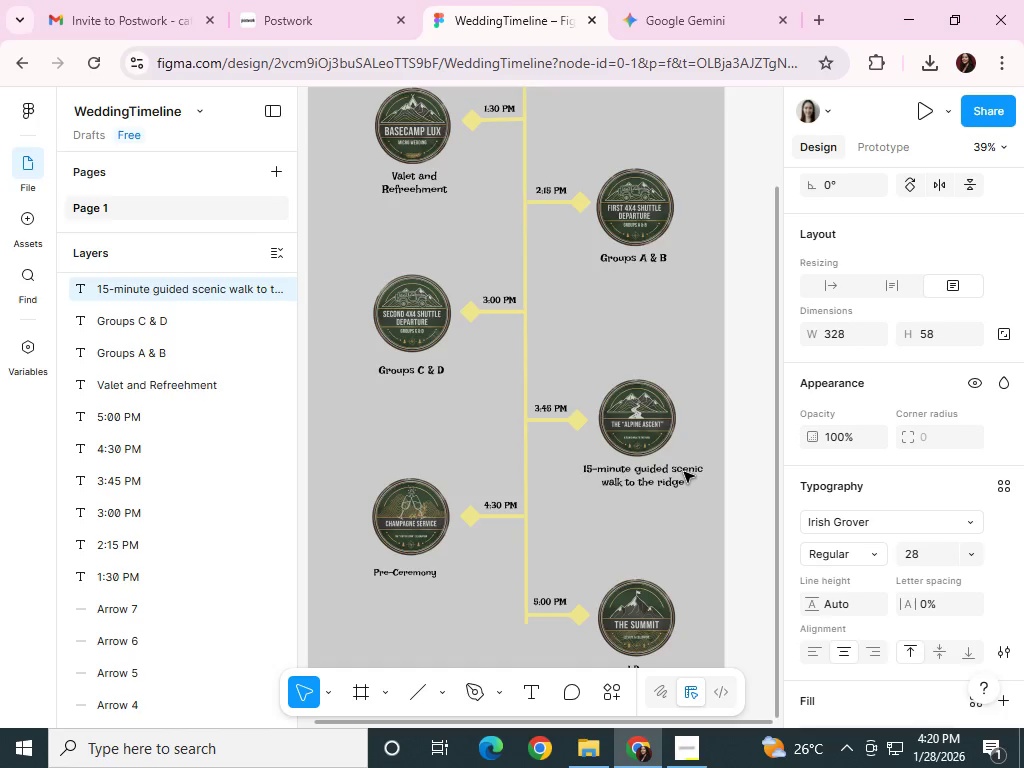 
key(ArrowLeft)
 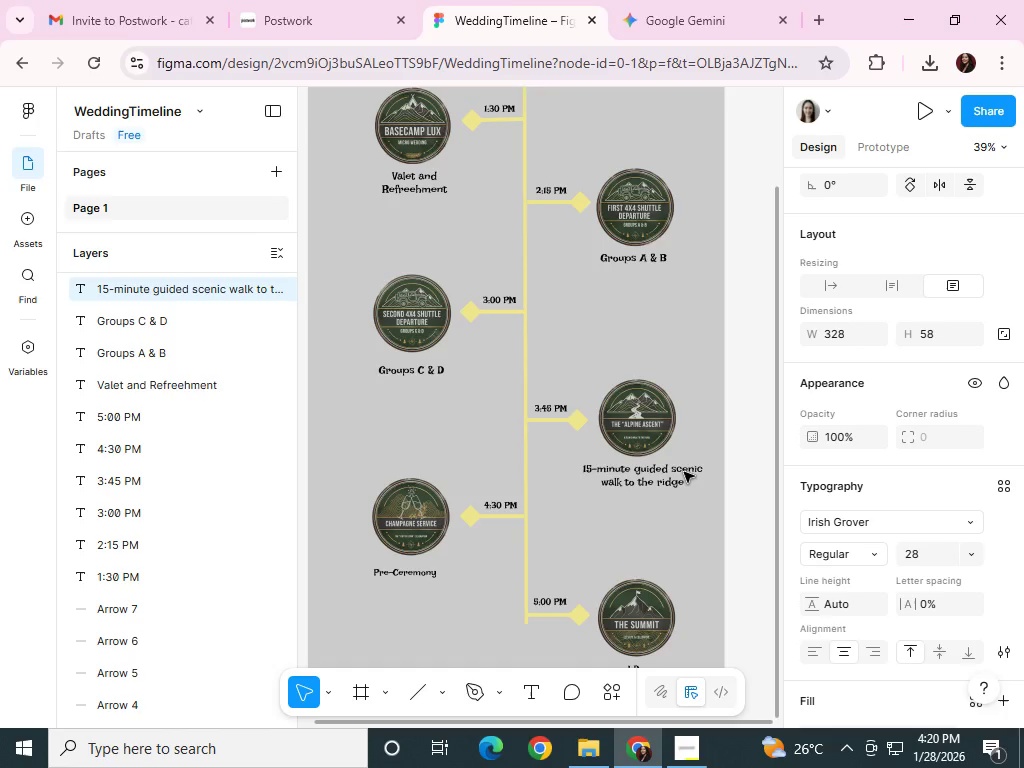 
key(ArrowLeft)
 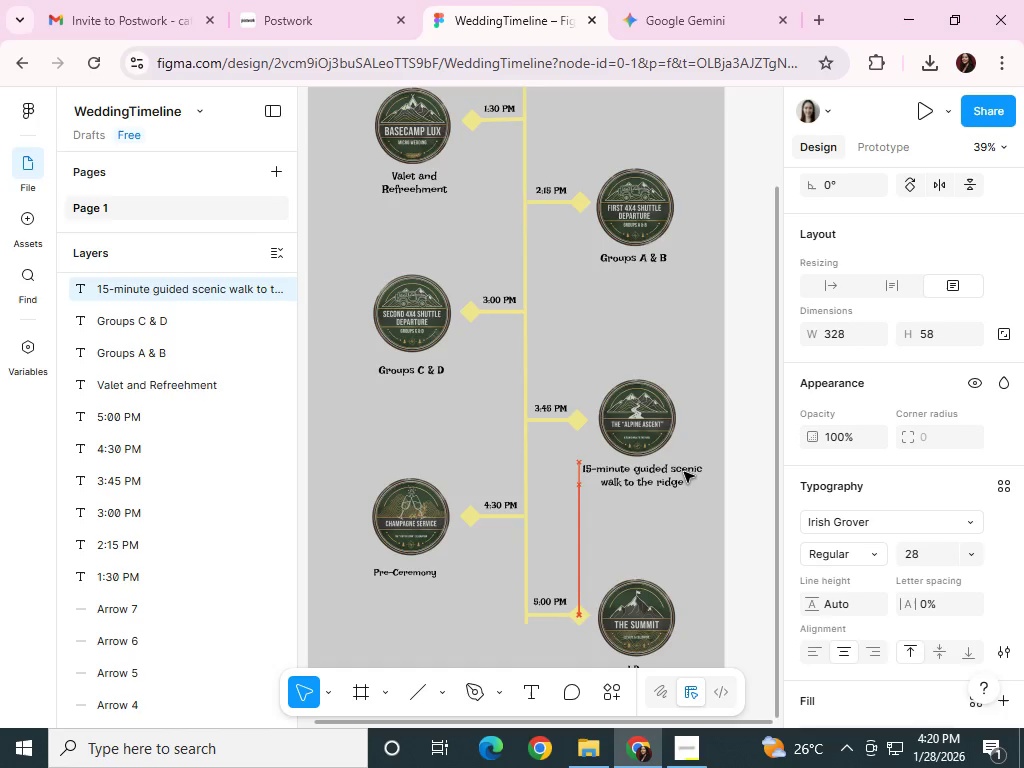 
key(ArrowLeft)
 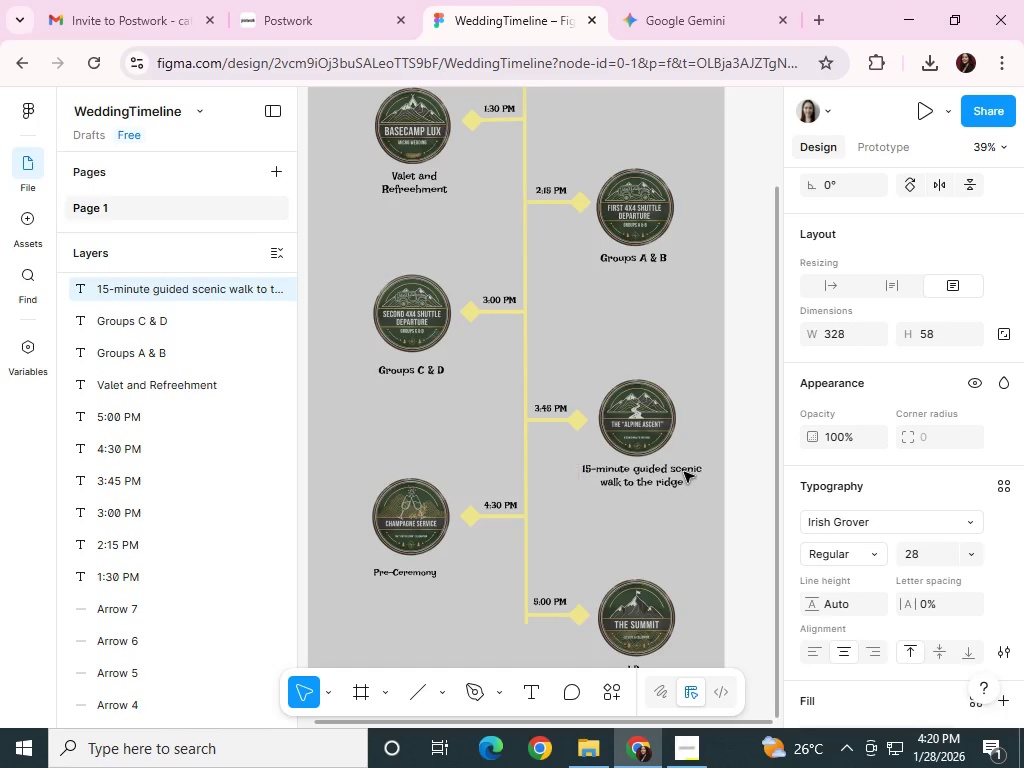 
key(ArrowLeft)
 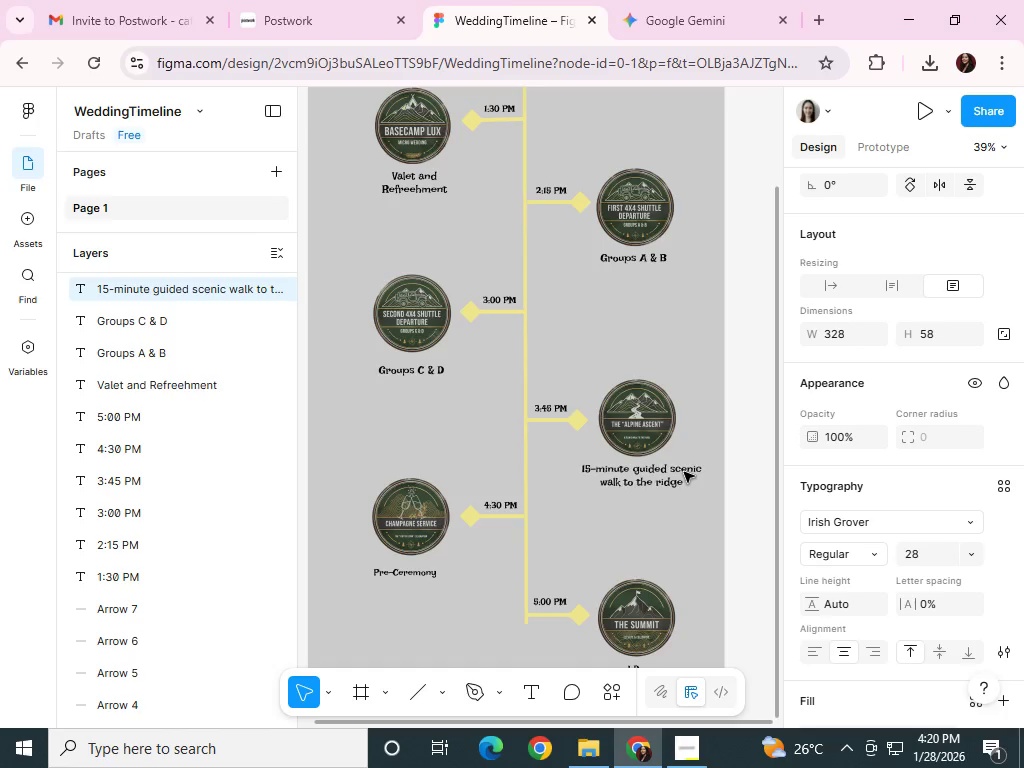 
key(ArrowLeft)
 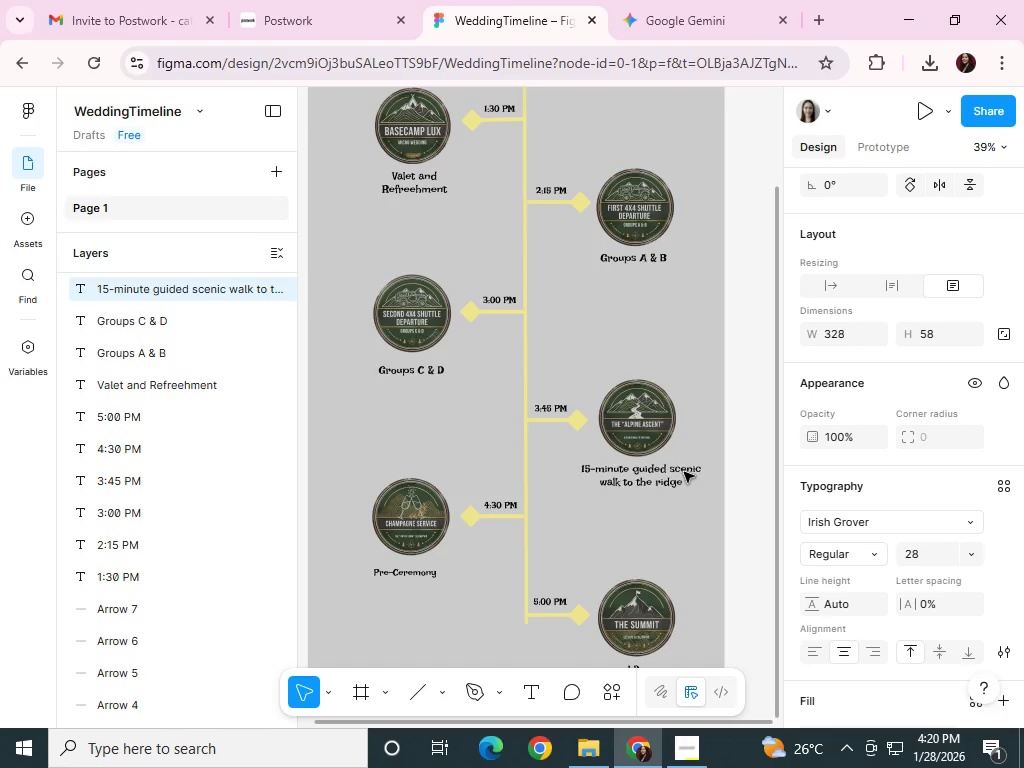 
hold_key(key=ArrowLeft, duration=0.91)
 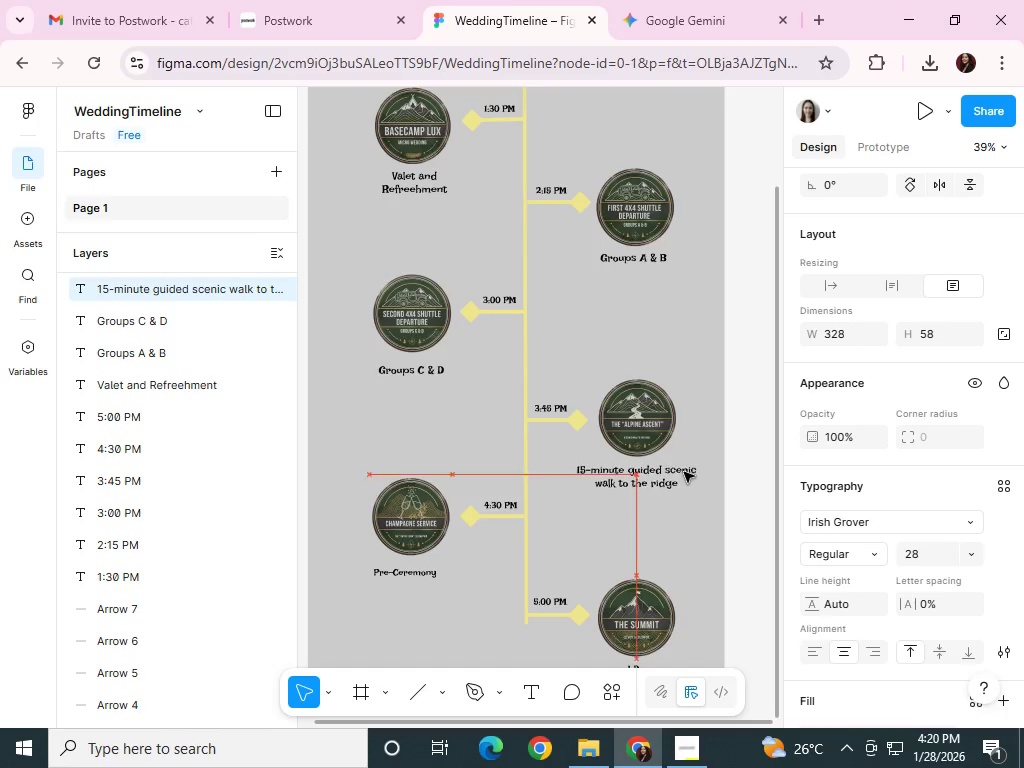 
hold_key(key=ArrowDown, duration=0.83)
 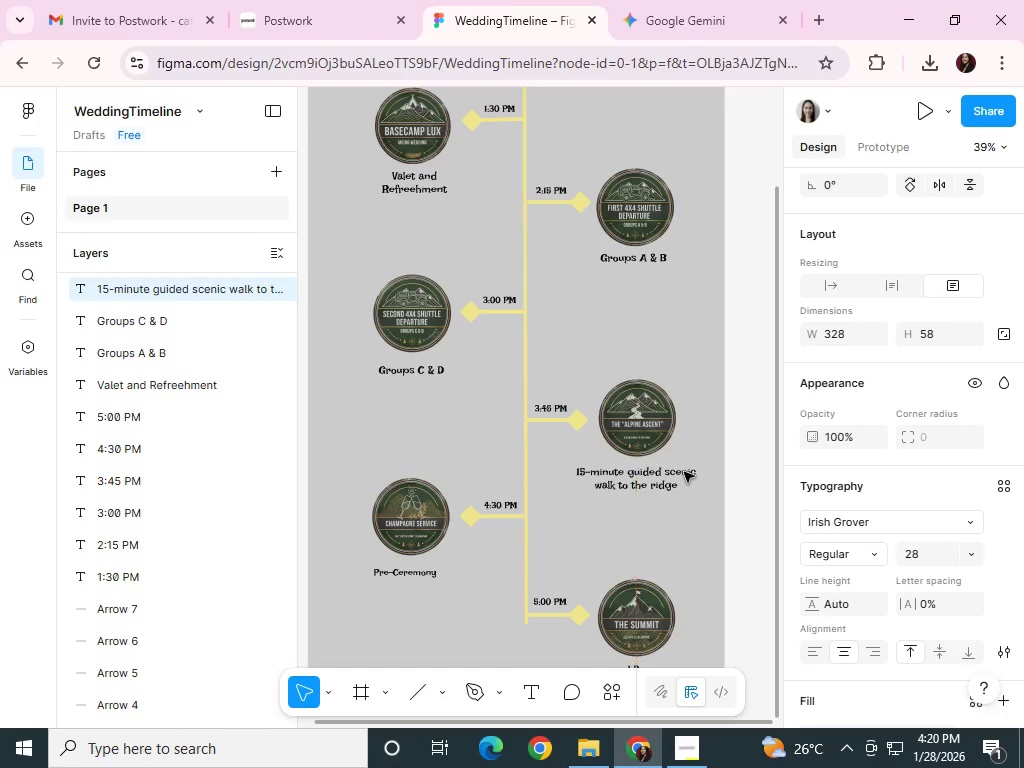 
hold_key(key=ArrowLeft, duration=0.38)
 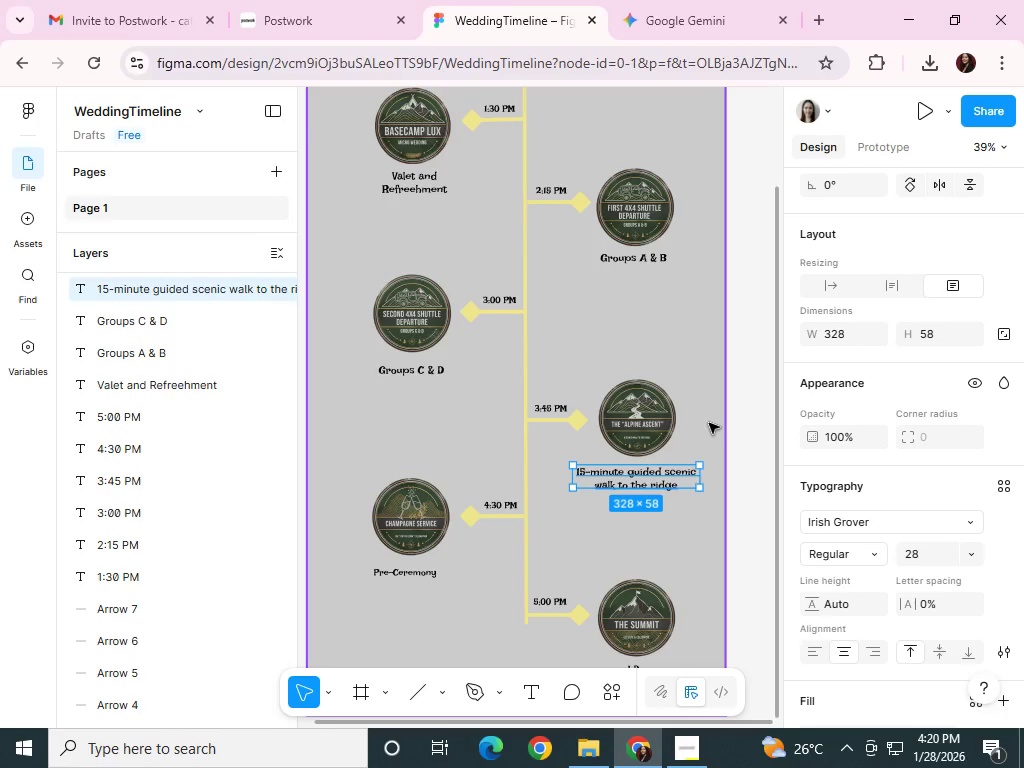 
scroll: coordinate [703, 448], scroll_direction: down, amount: 3.0
 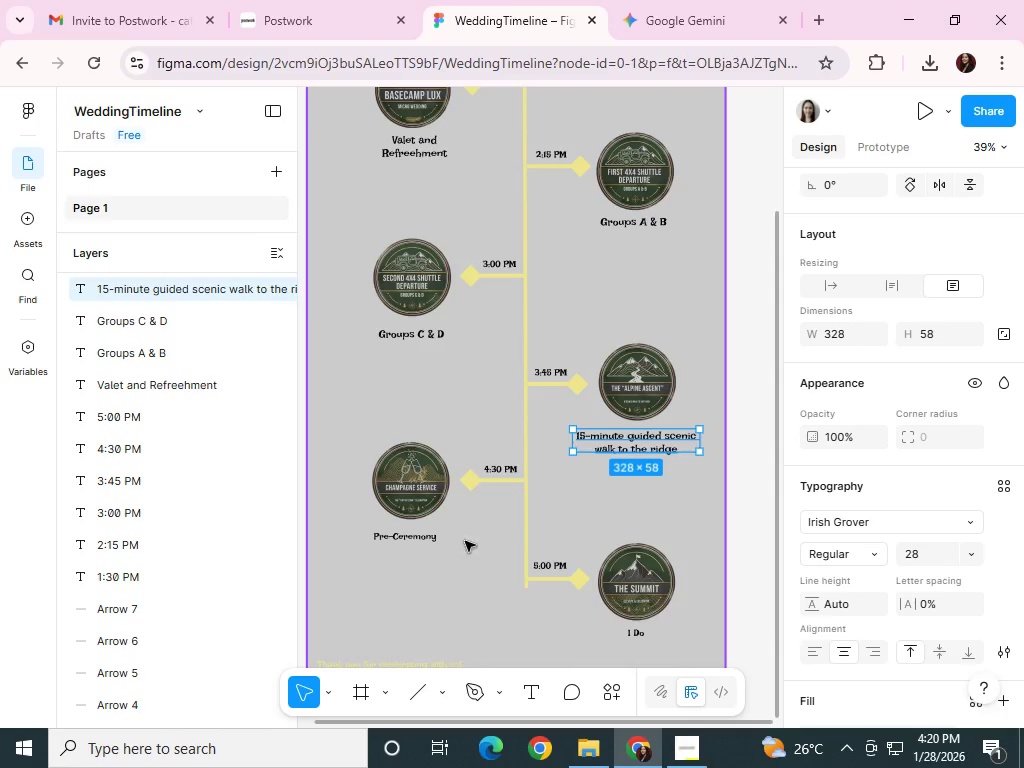 
left_click([431, 534])
 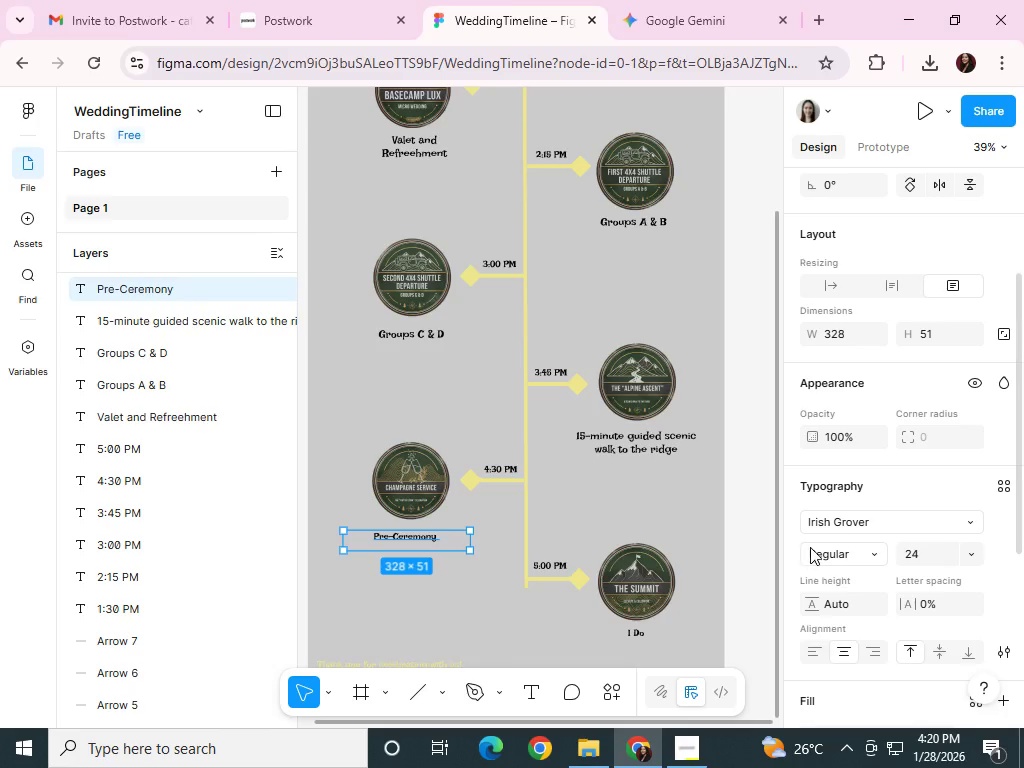 
scroll: coordinate [854, 580], scroll_direction: down, amount: 2.0
 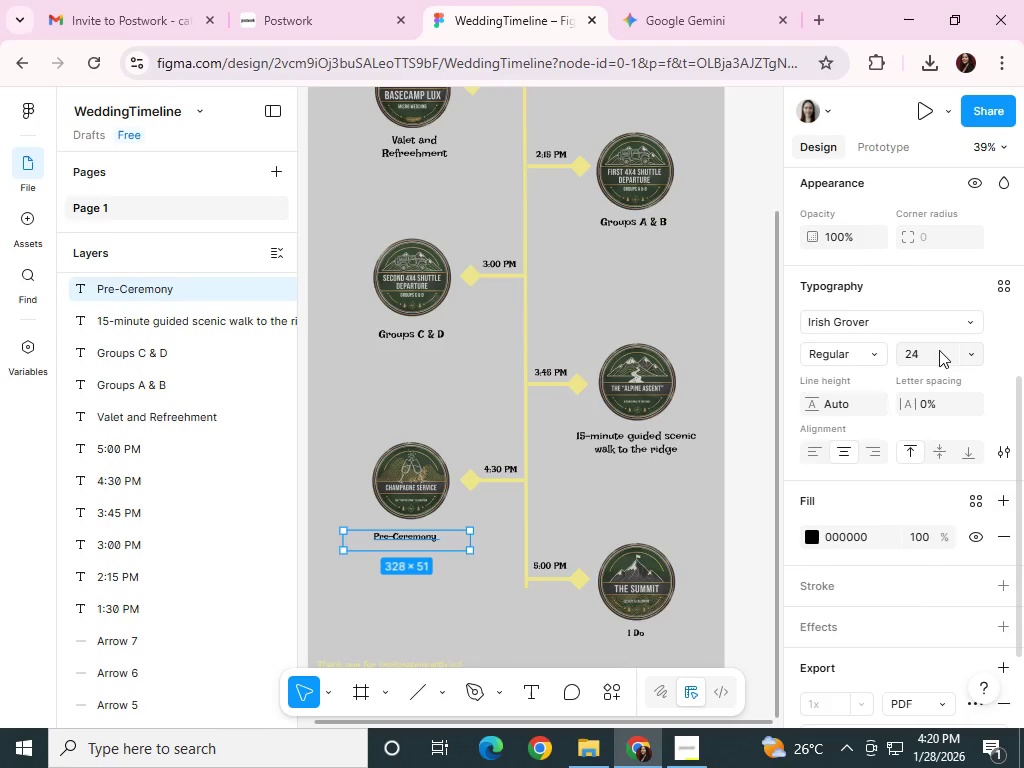 
left_click([924, 351])
 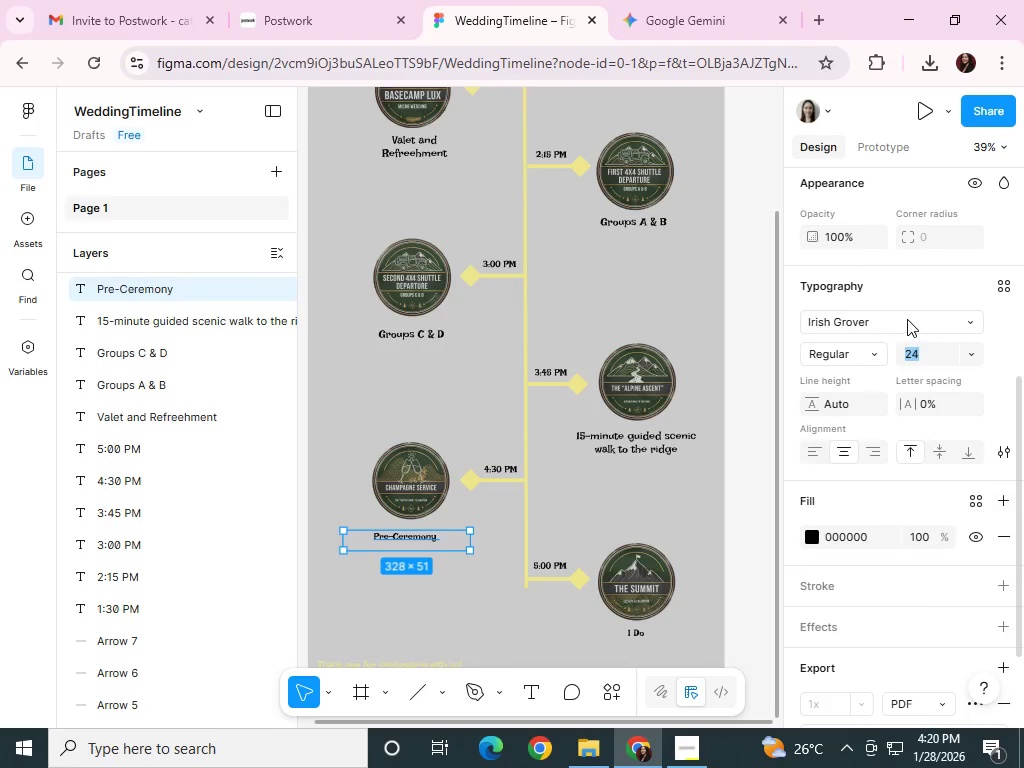 
key(Numpad2)
 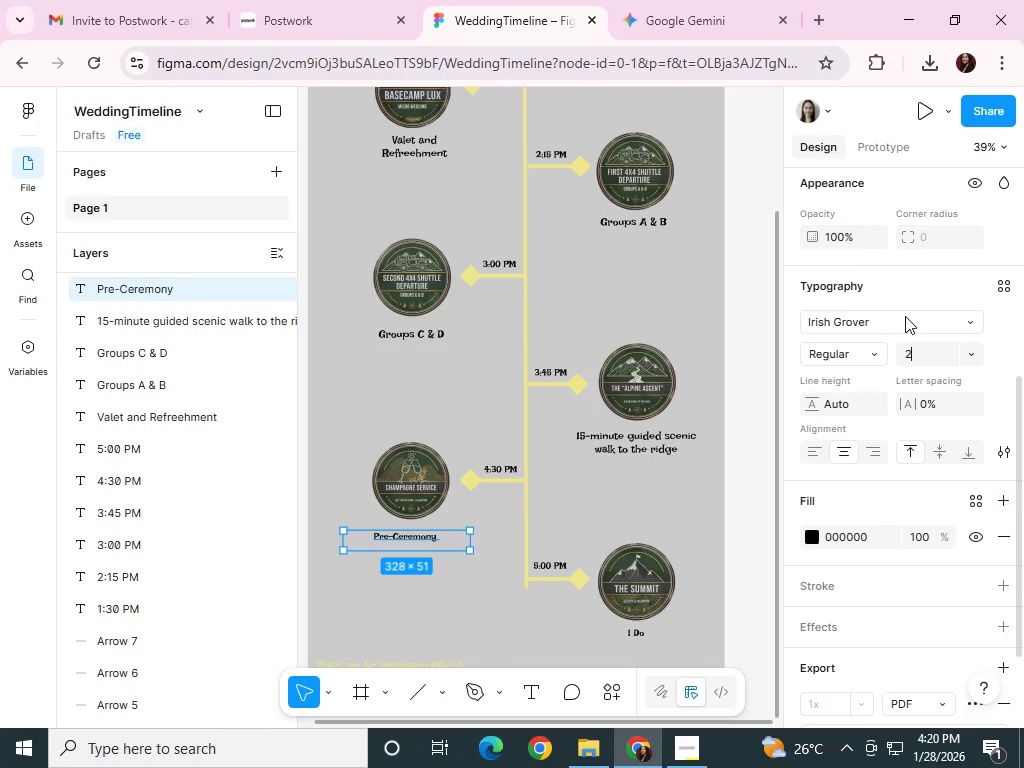 
key(Numpad8)
 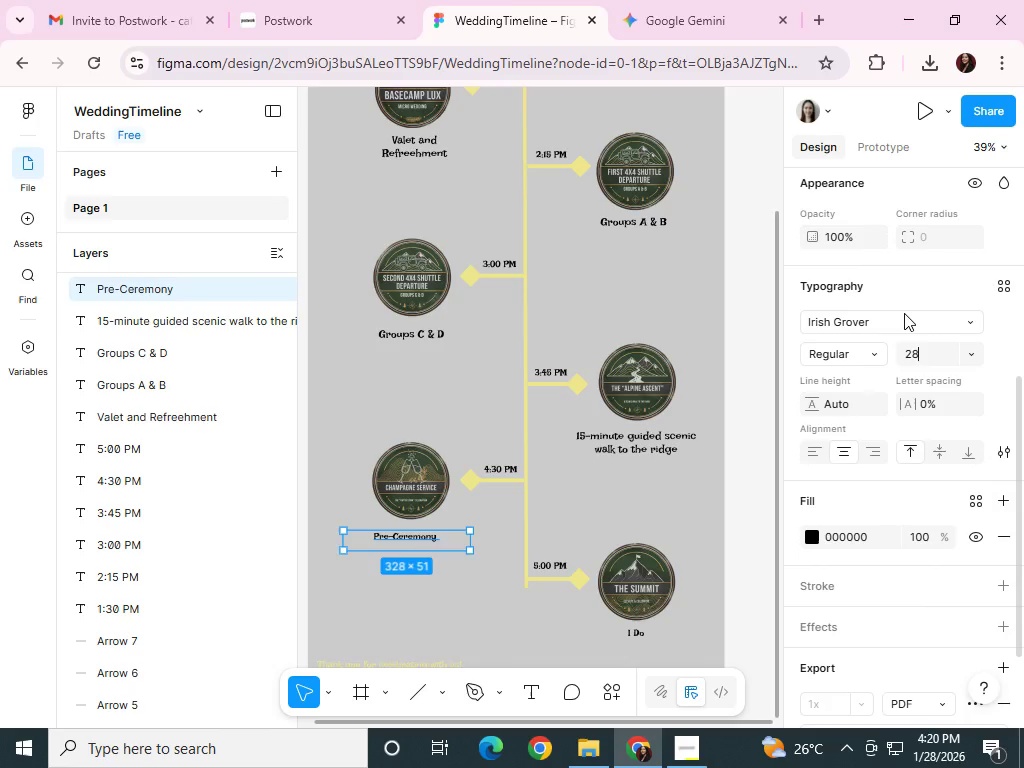 
key(NumpadEnter)
 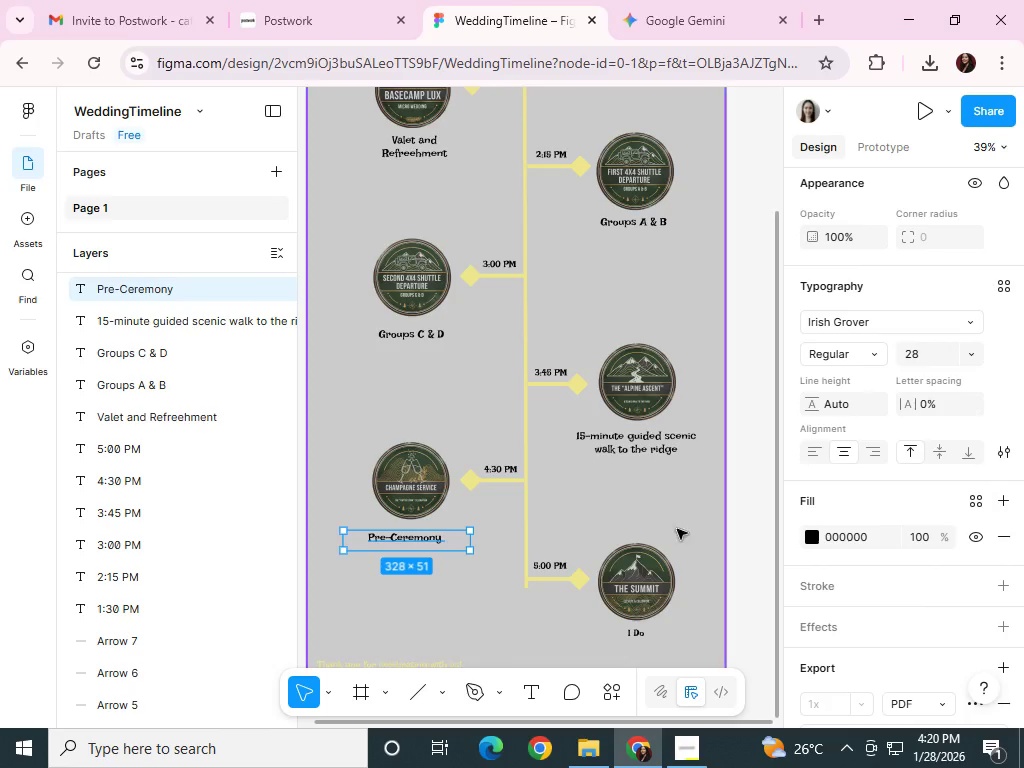 
scroll: coordinate [654, 614], scroll_direction: down, amount: 1.0
 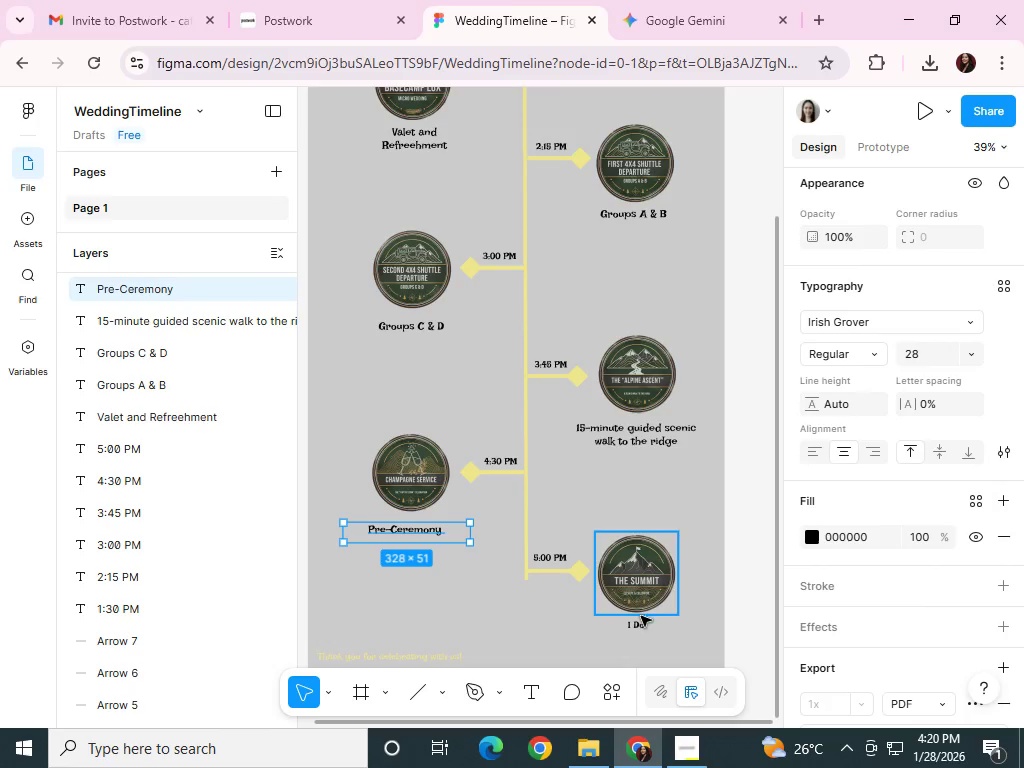 
left_click([640, 621])
 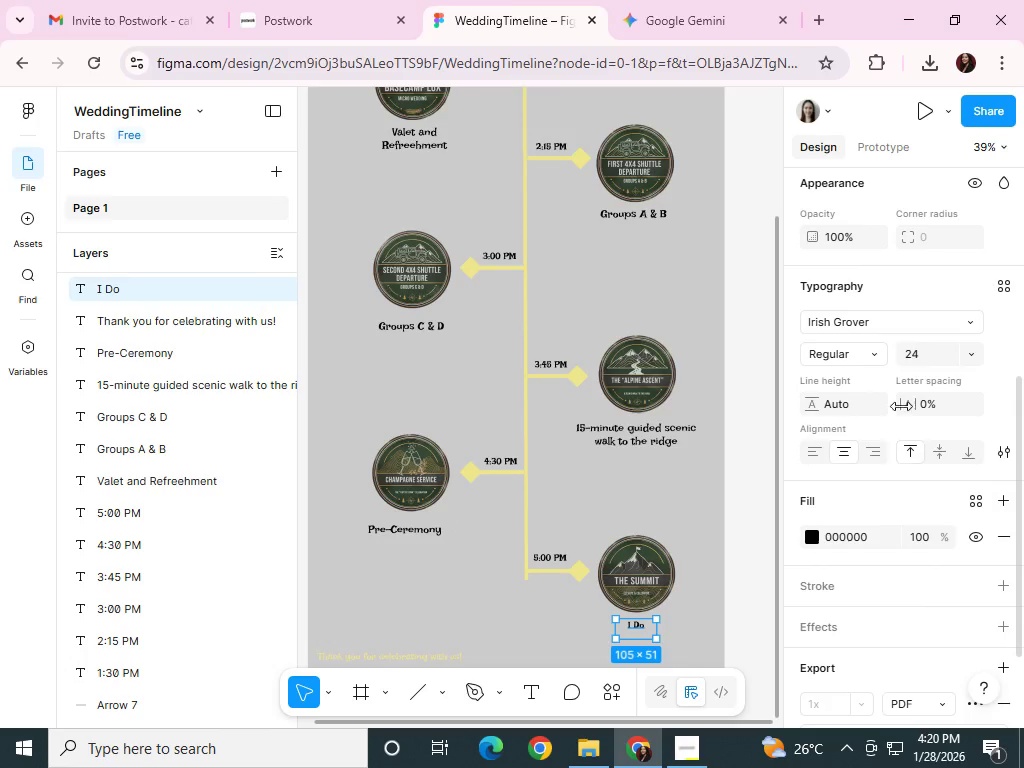 
left_click([915, 357])
 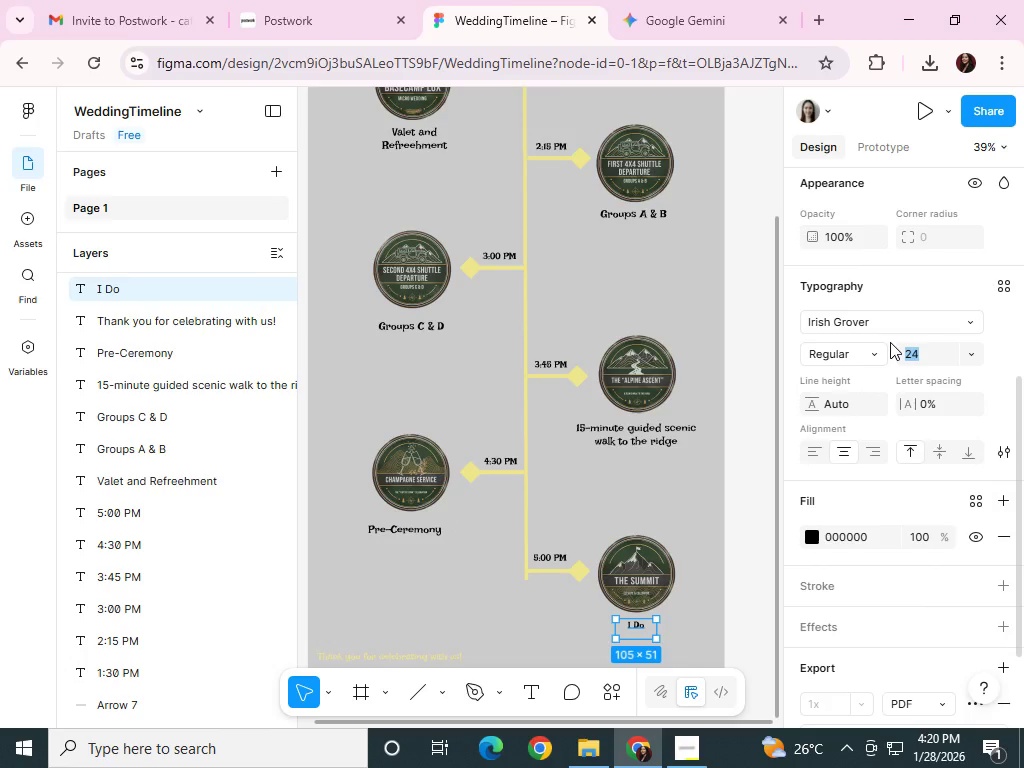 
key(Numpad2)
 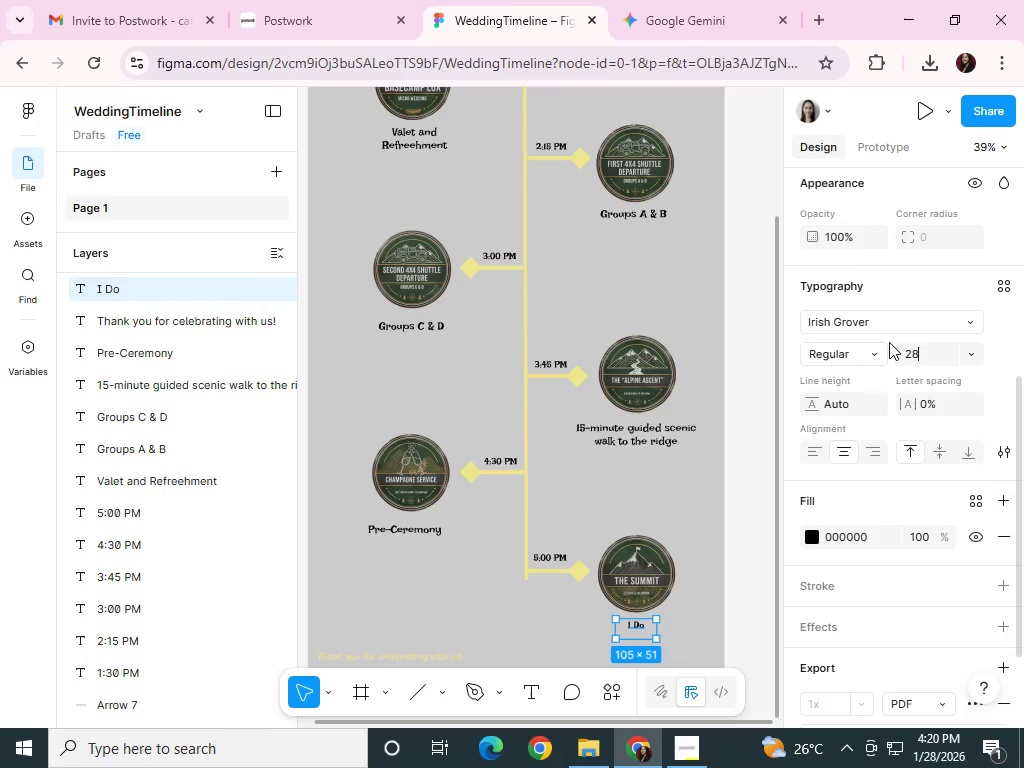 
key(Numpad8)
 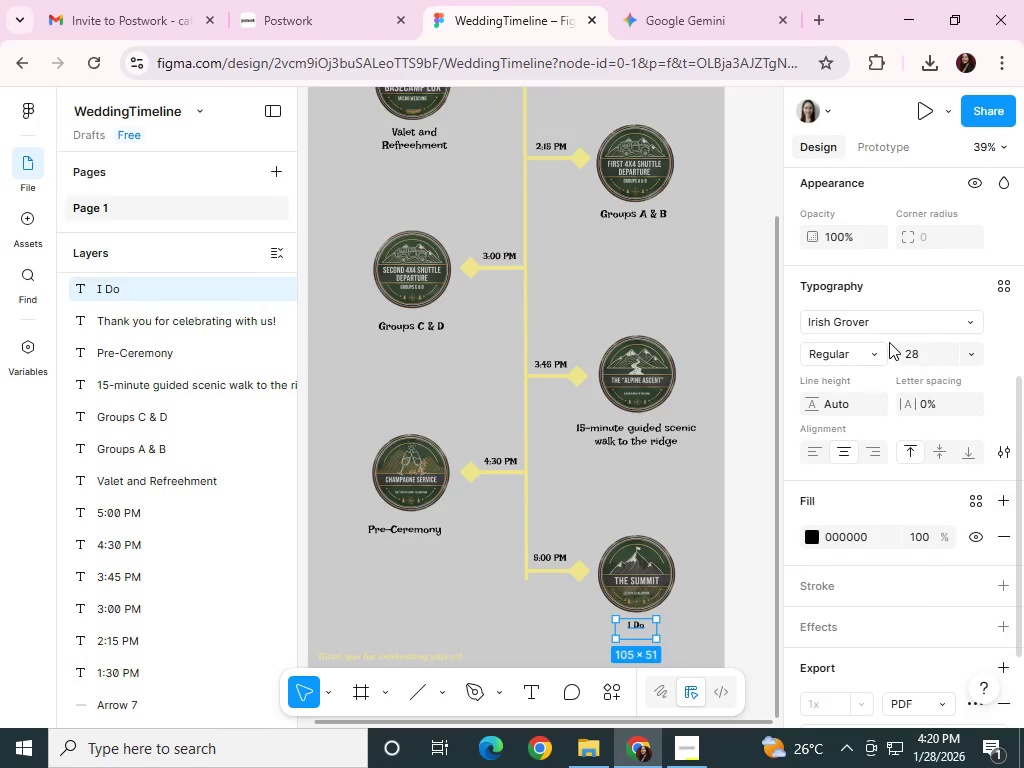 
key(NumpadEnter)
 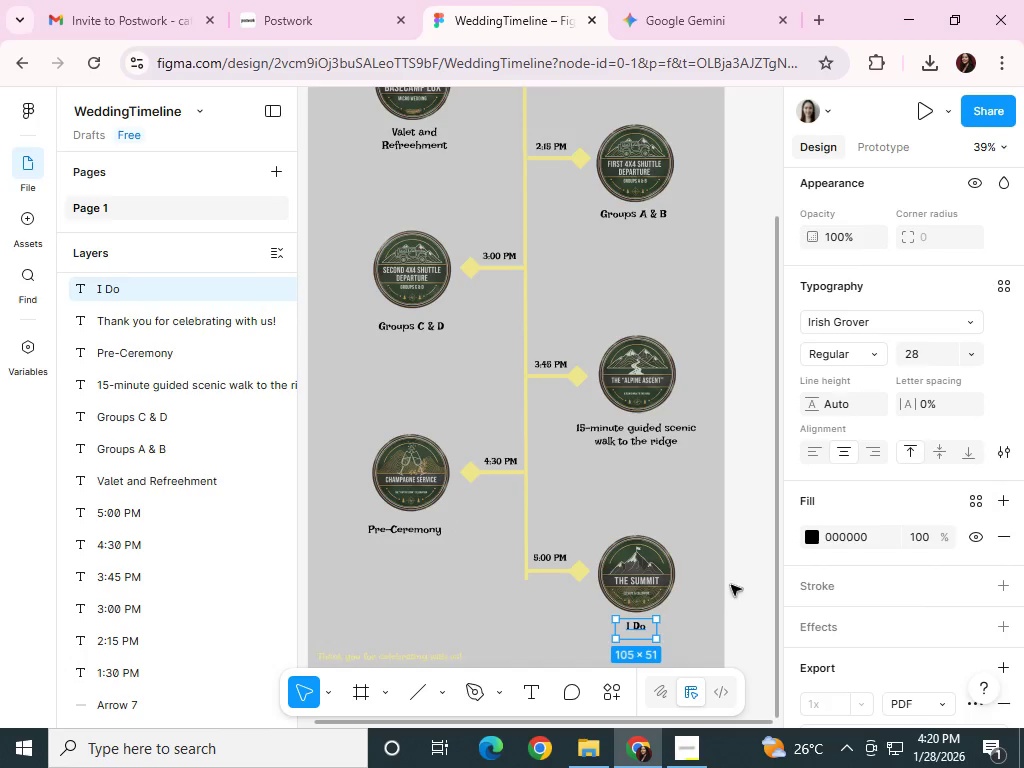 
scroll: coordinate [505, 514], scroll_direction: down, amount: 2.0
 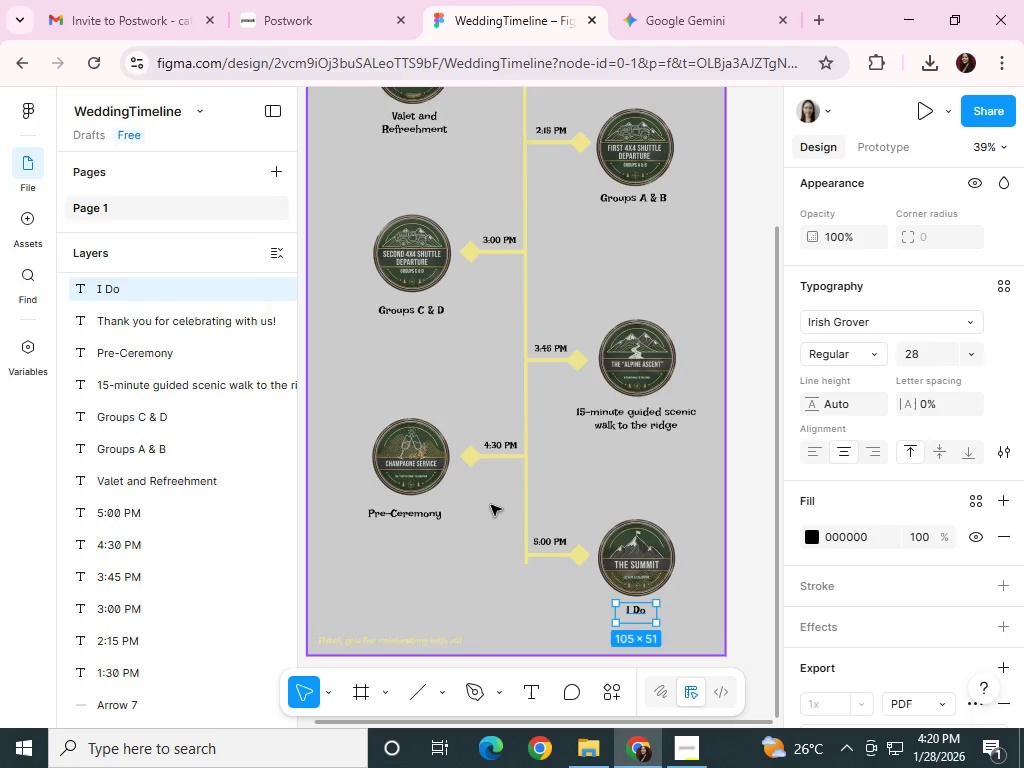 
left_click([588, 558])
 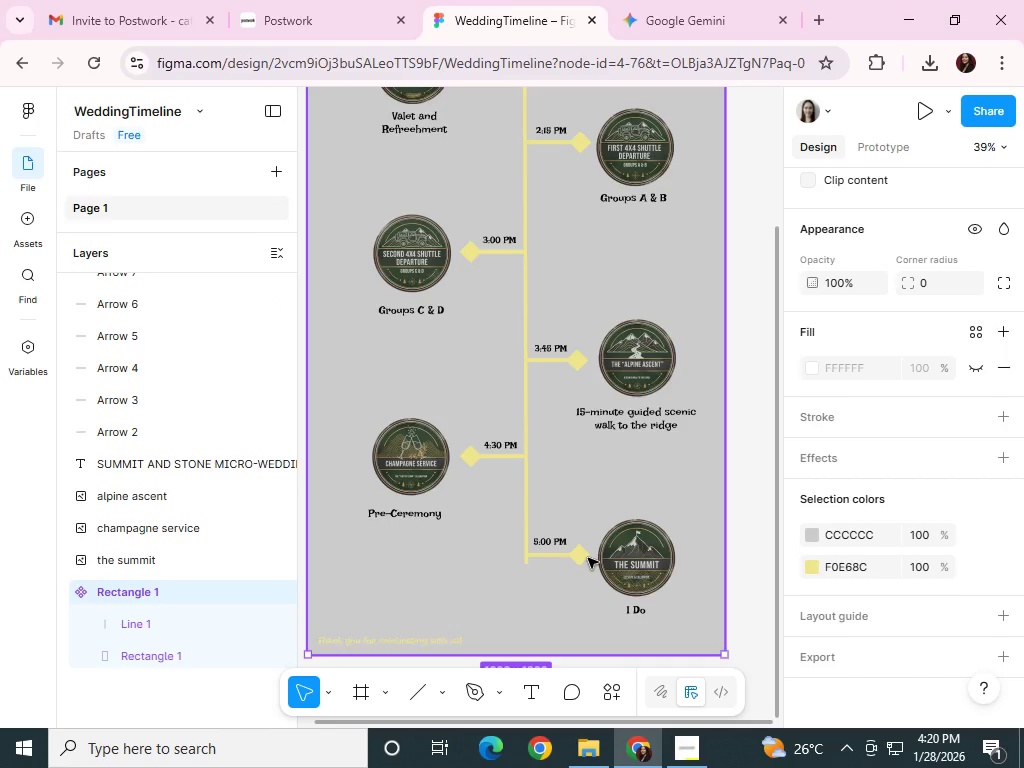 
left_click([586, 556])
 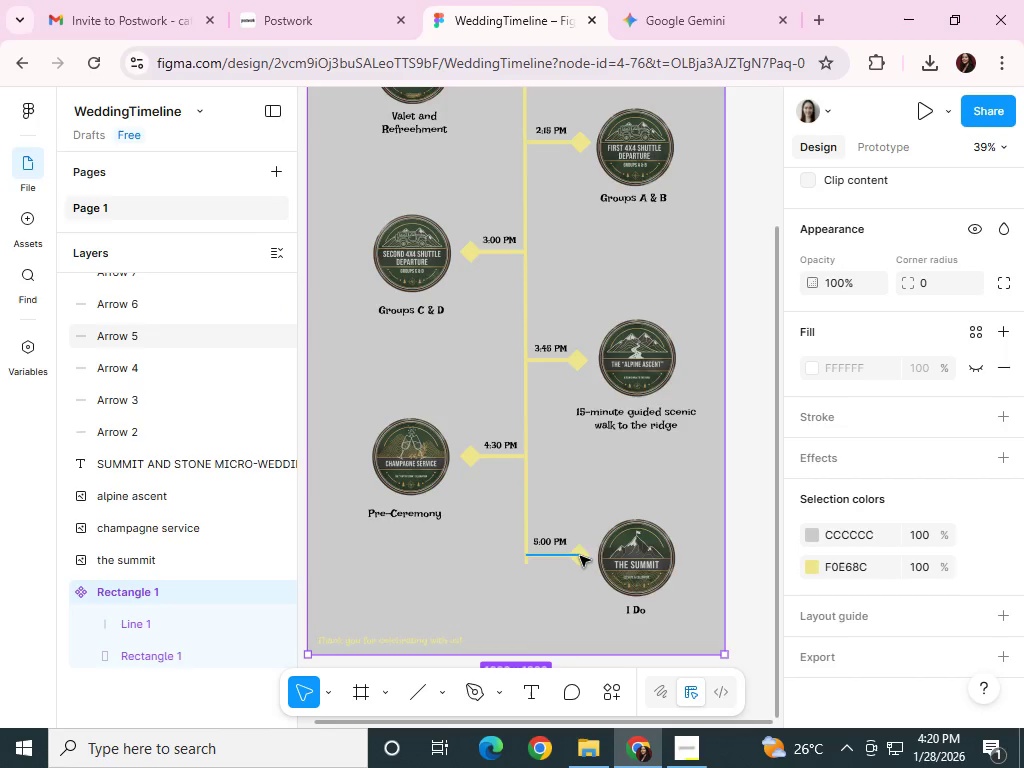 
left_click([578, 555])
 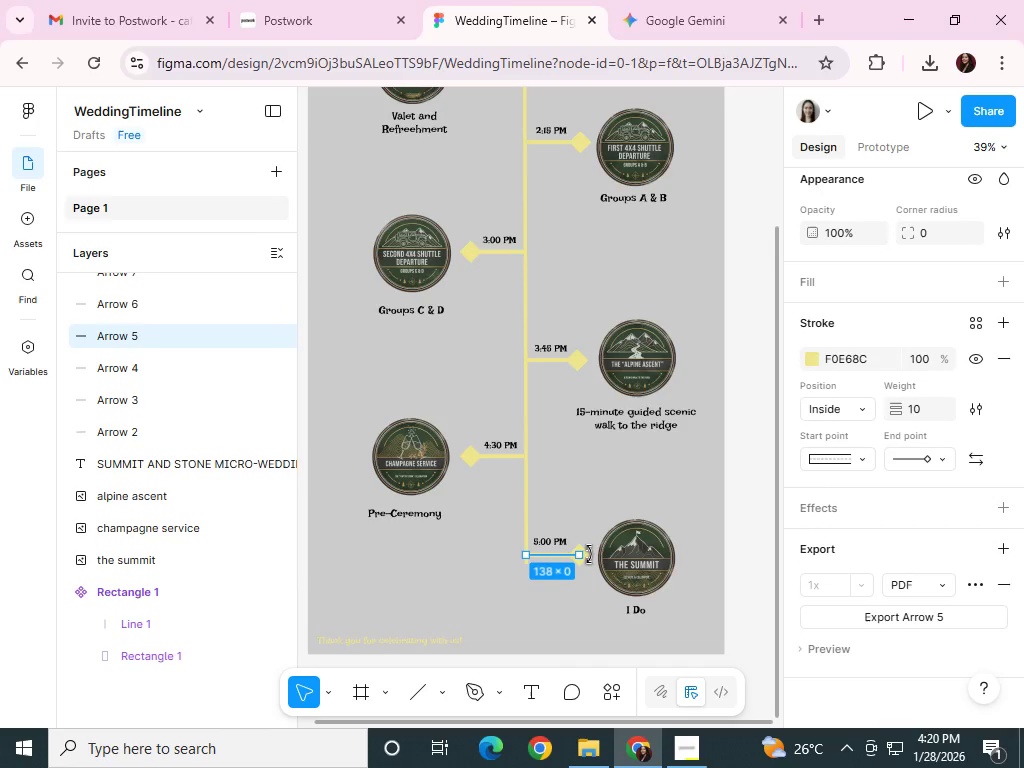 
key(ArrowDown)
 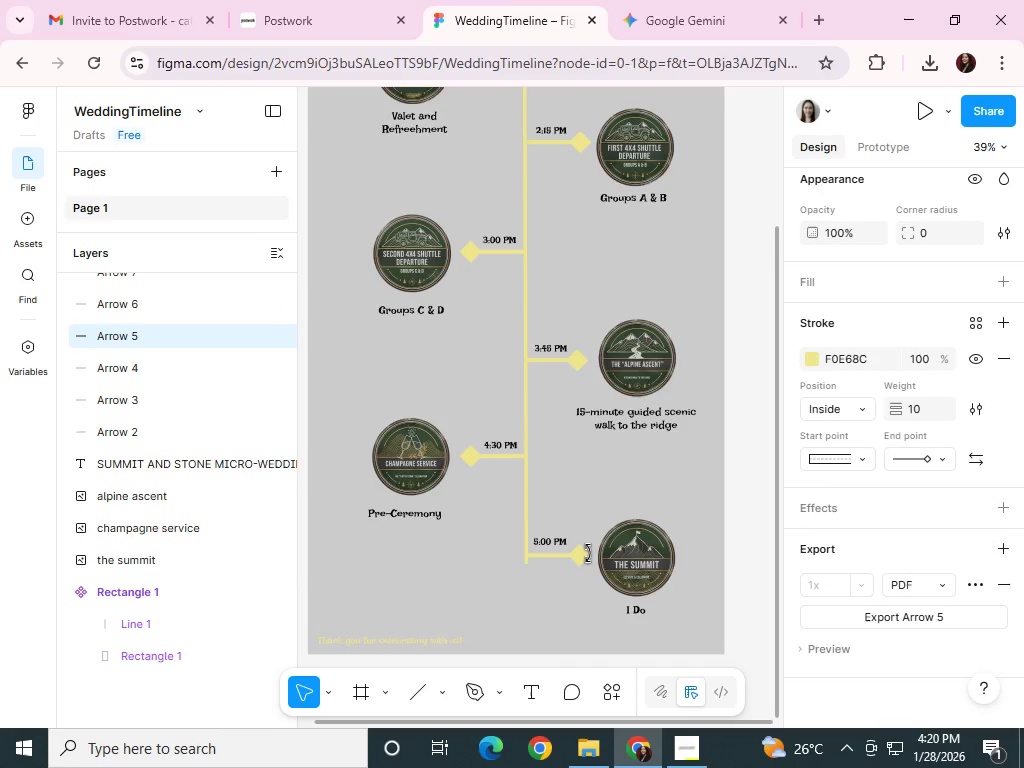 
key(ArrowDown)
 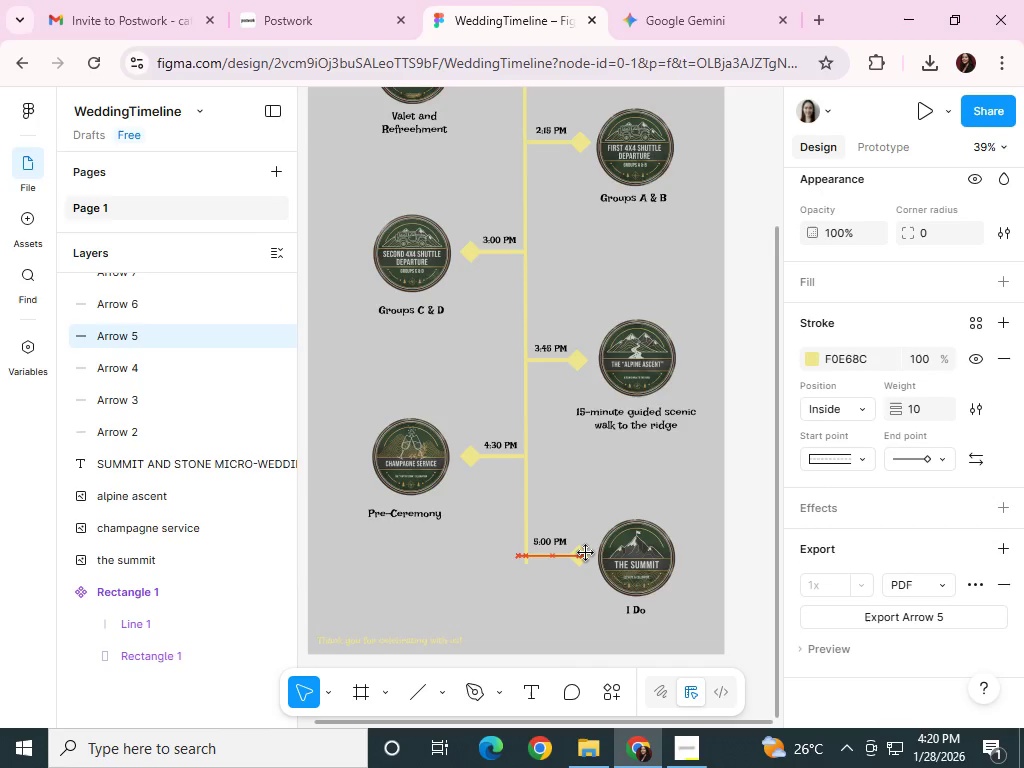 
key(ArrowDown)
 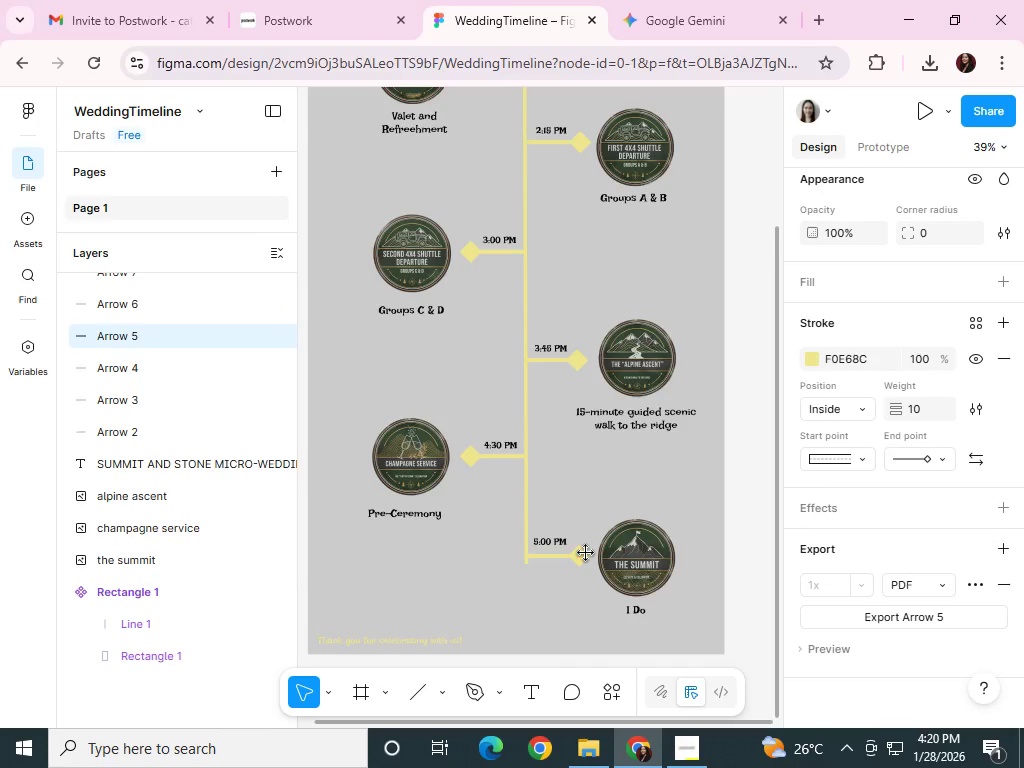 
key(ArrowDown)
 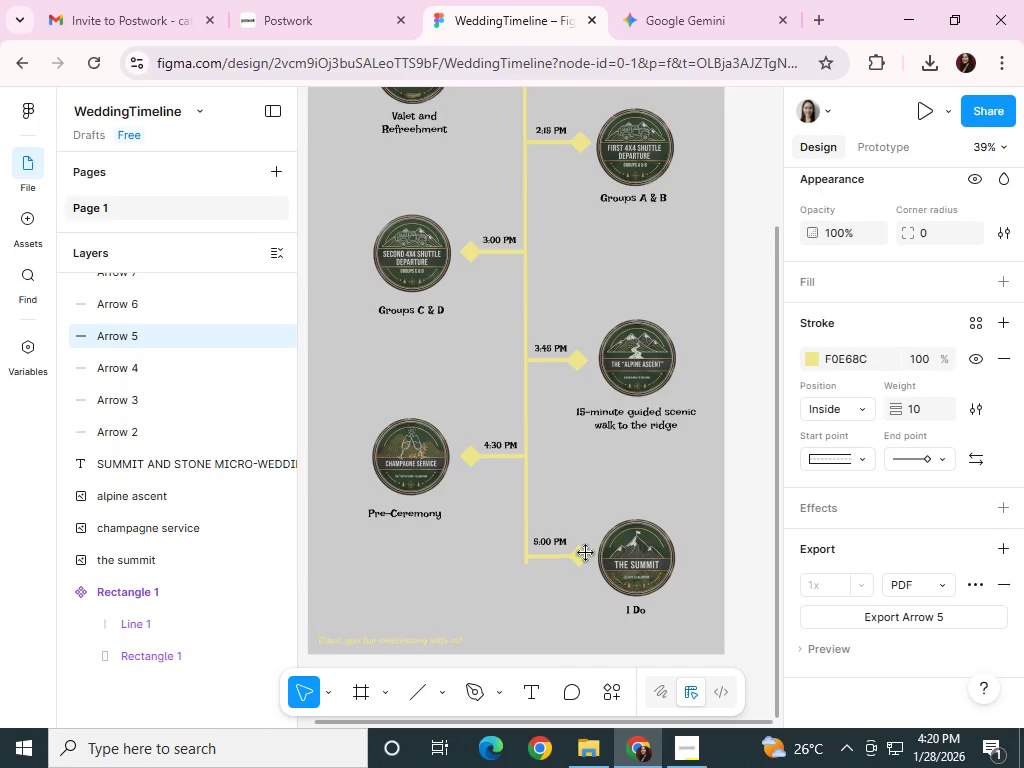 
key(ArrowDown)
 